 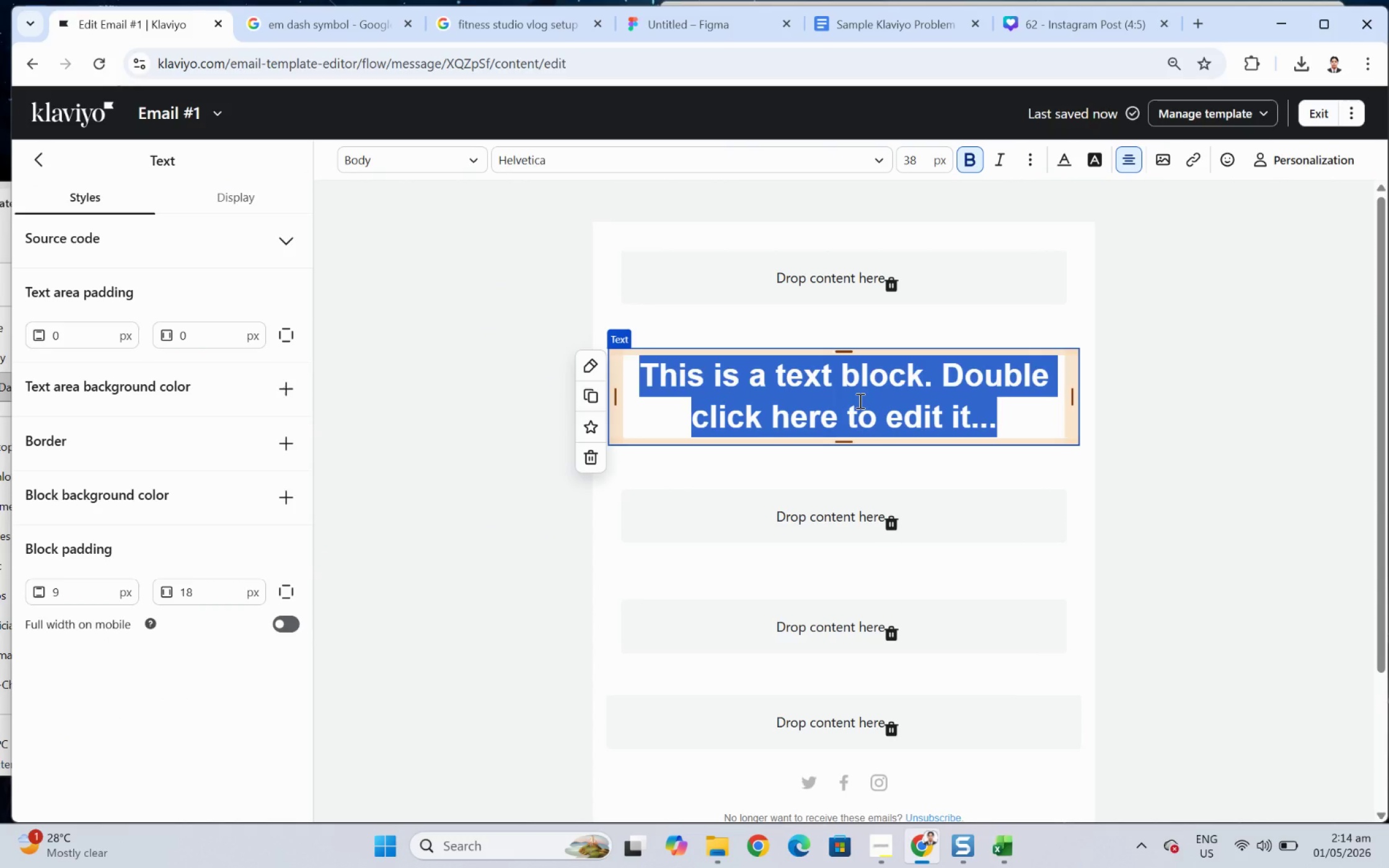 
type(Elevate your team moments with something unforgettable)
 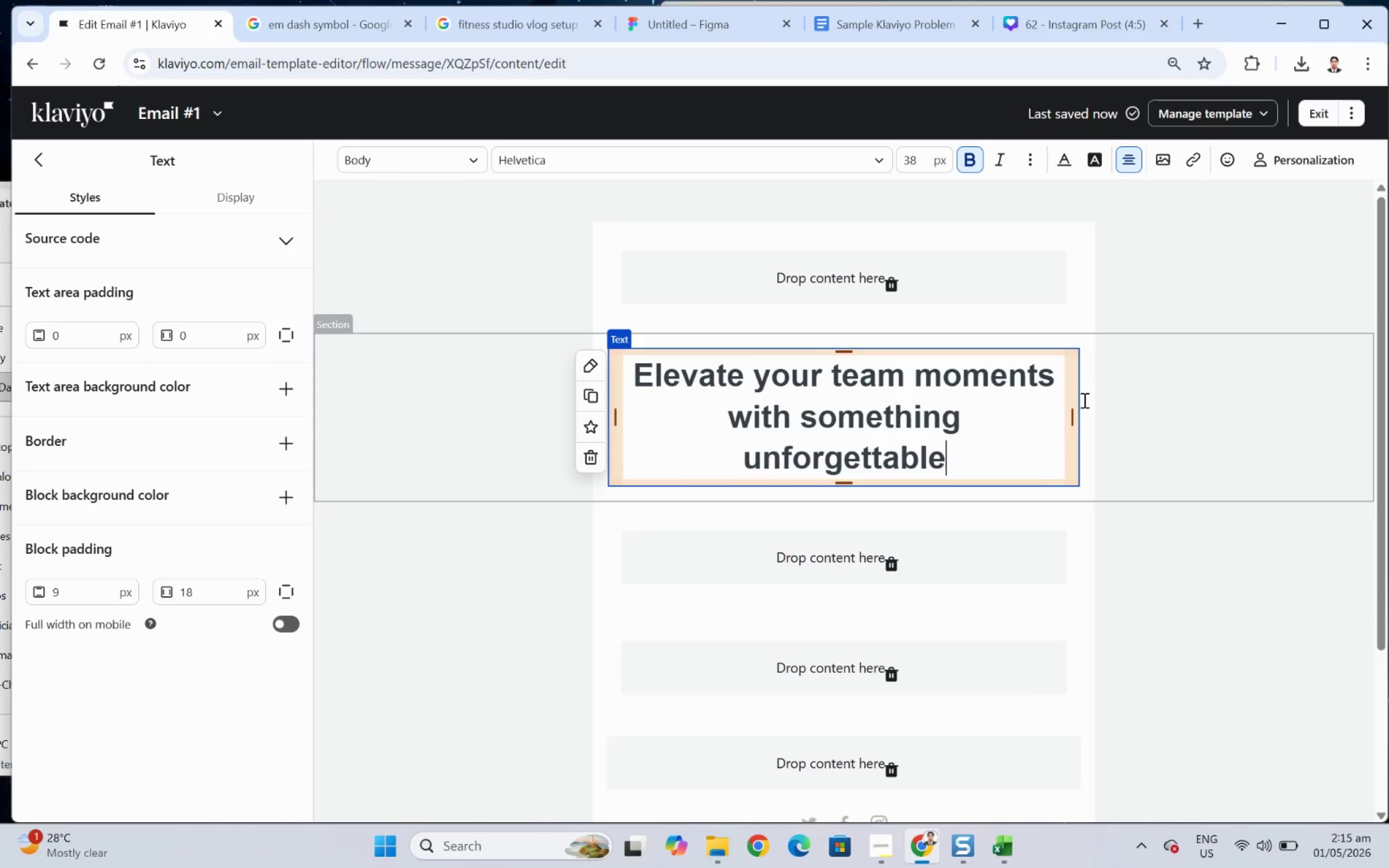 
left_click([1181, 542])
 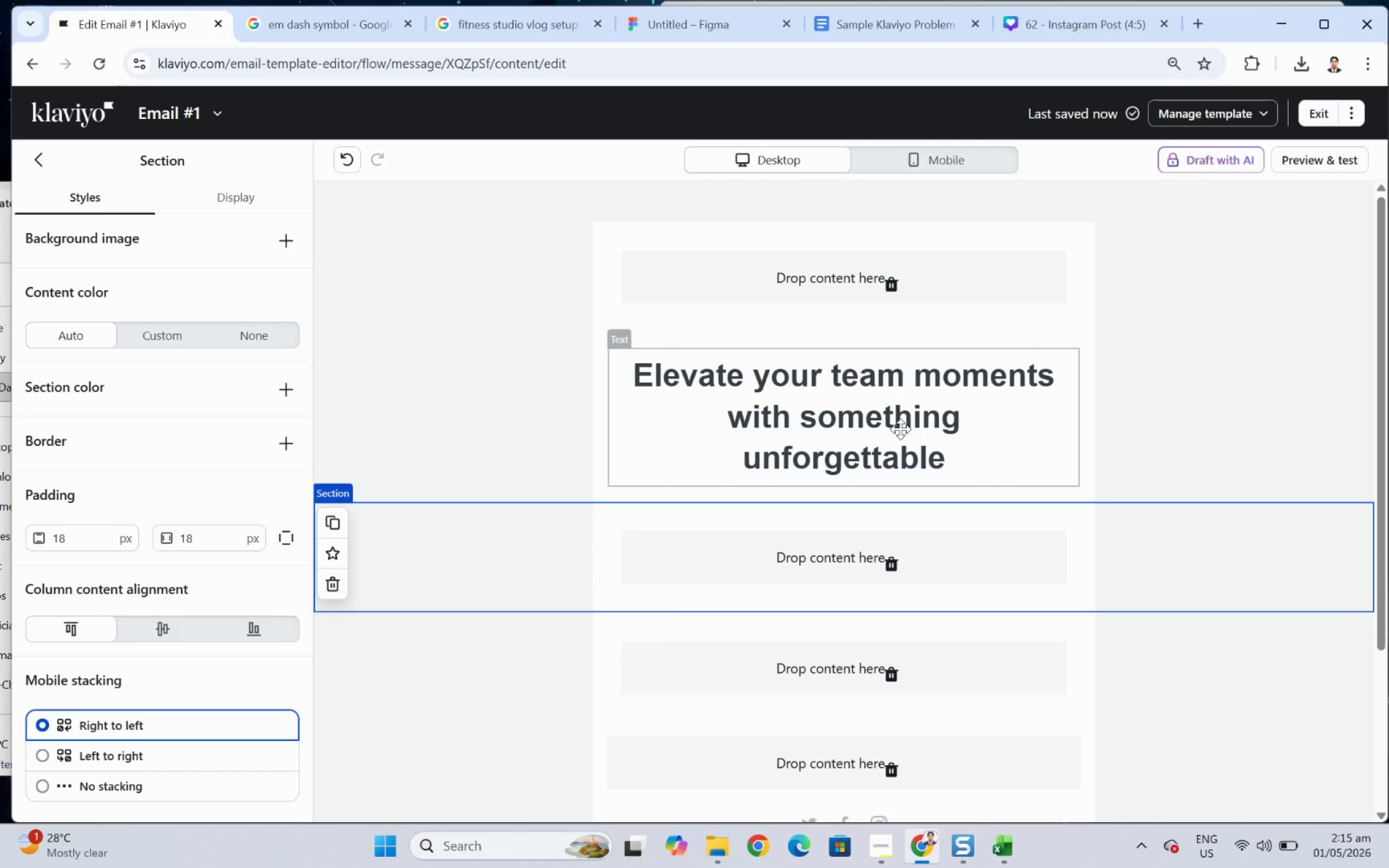 
wait(9.53)
 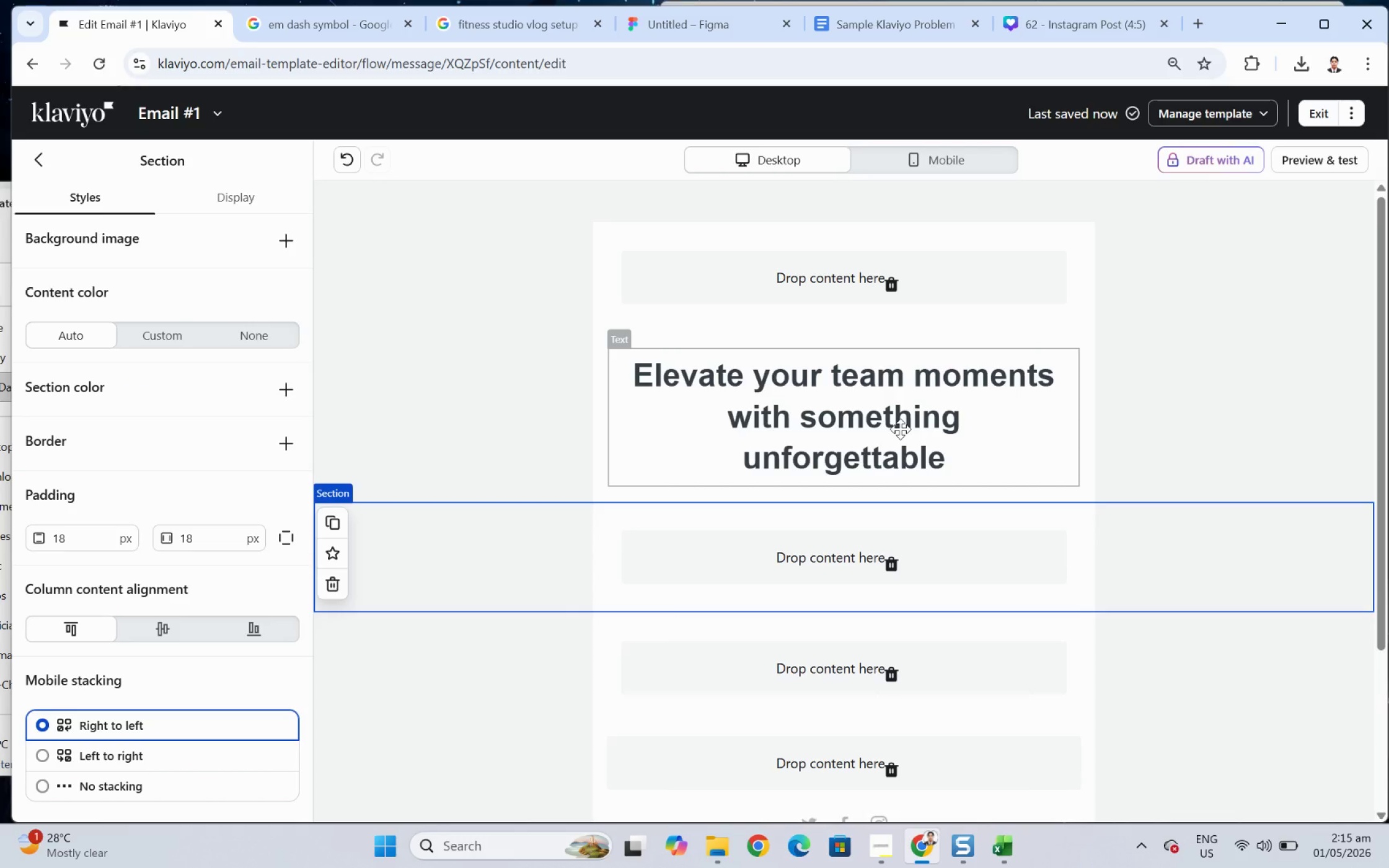 
left_click([44, 160])
 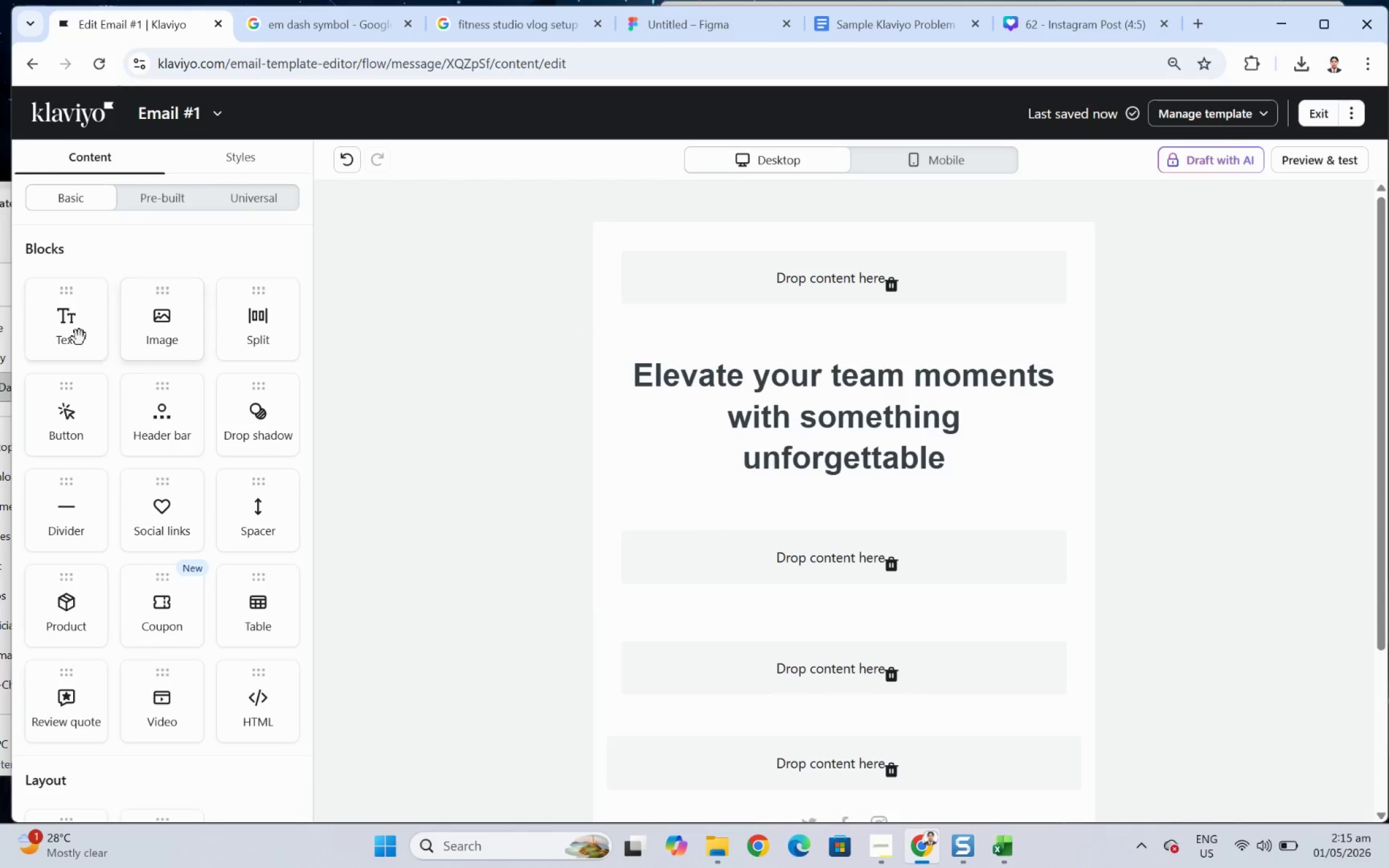 
left_click_drag(start_coordinate=[72, 335], to_coordinate=[894, 564])
 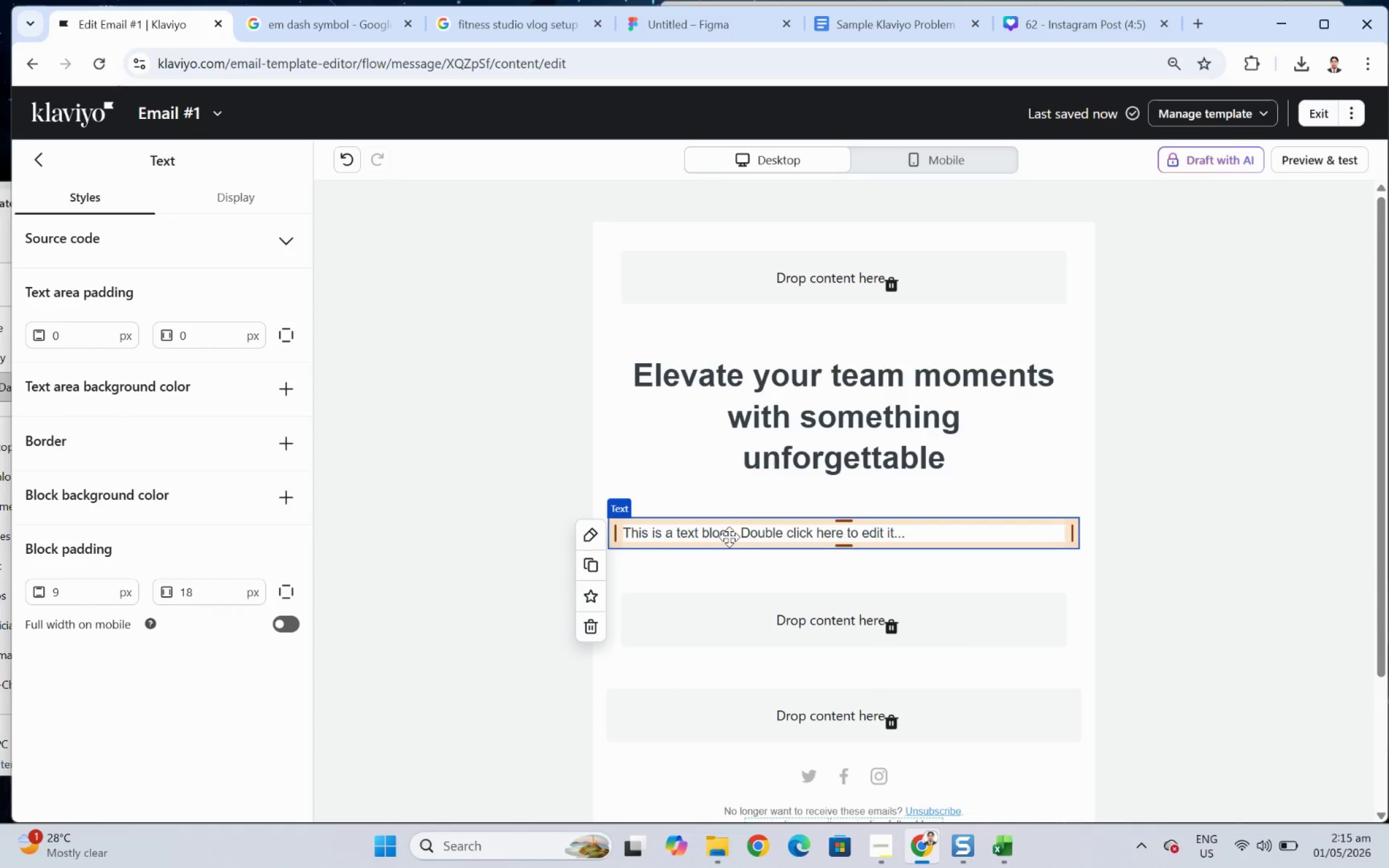 
double_click([731, 533])
 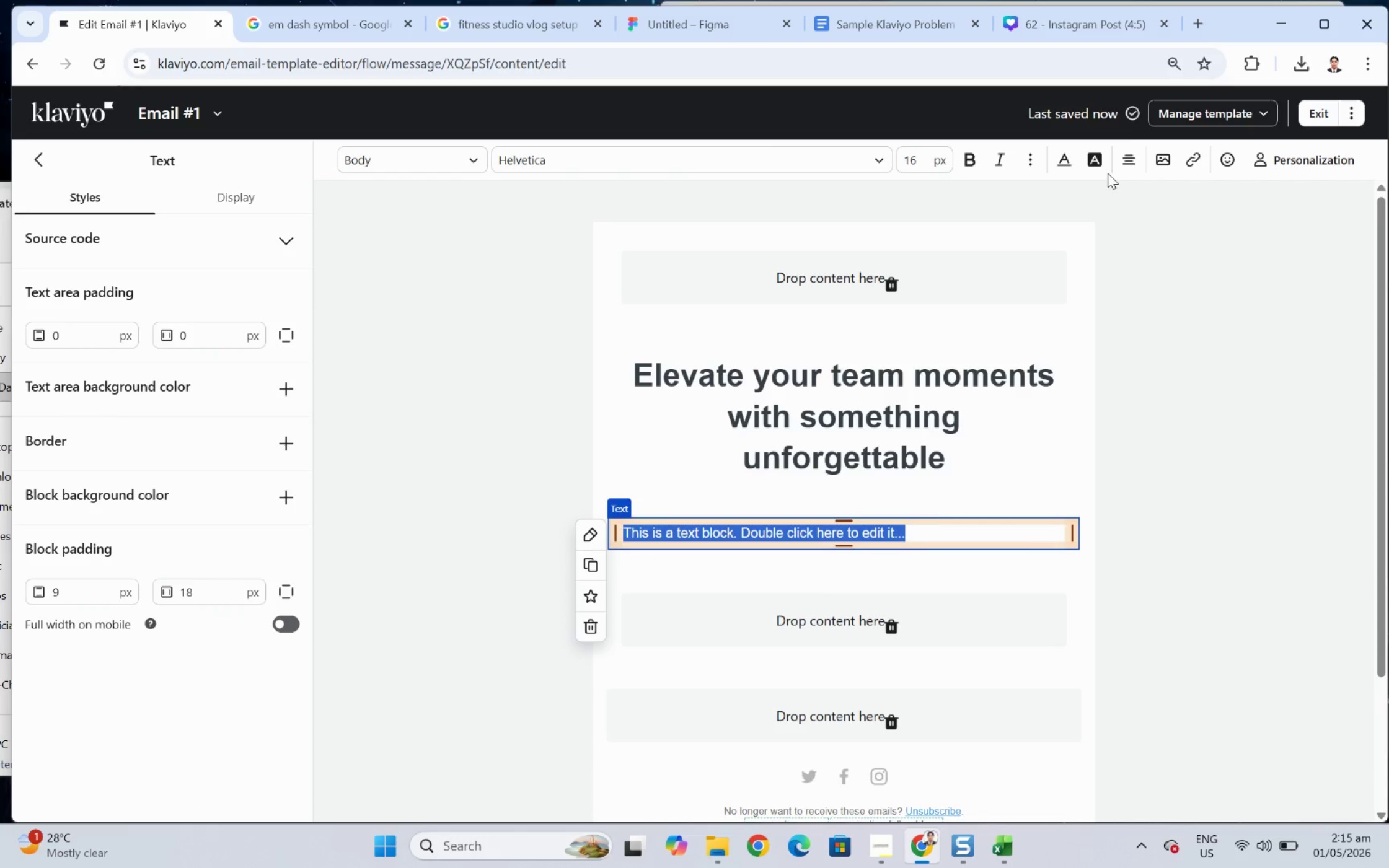 
left_click([1129, 170])
 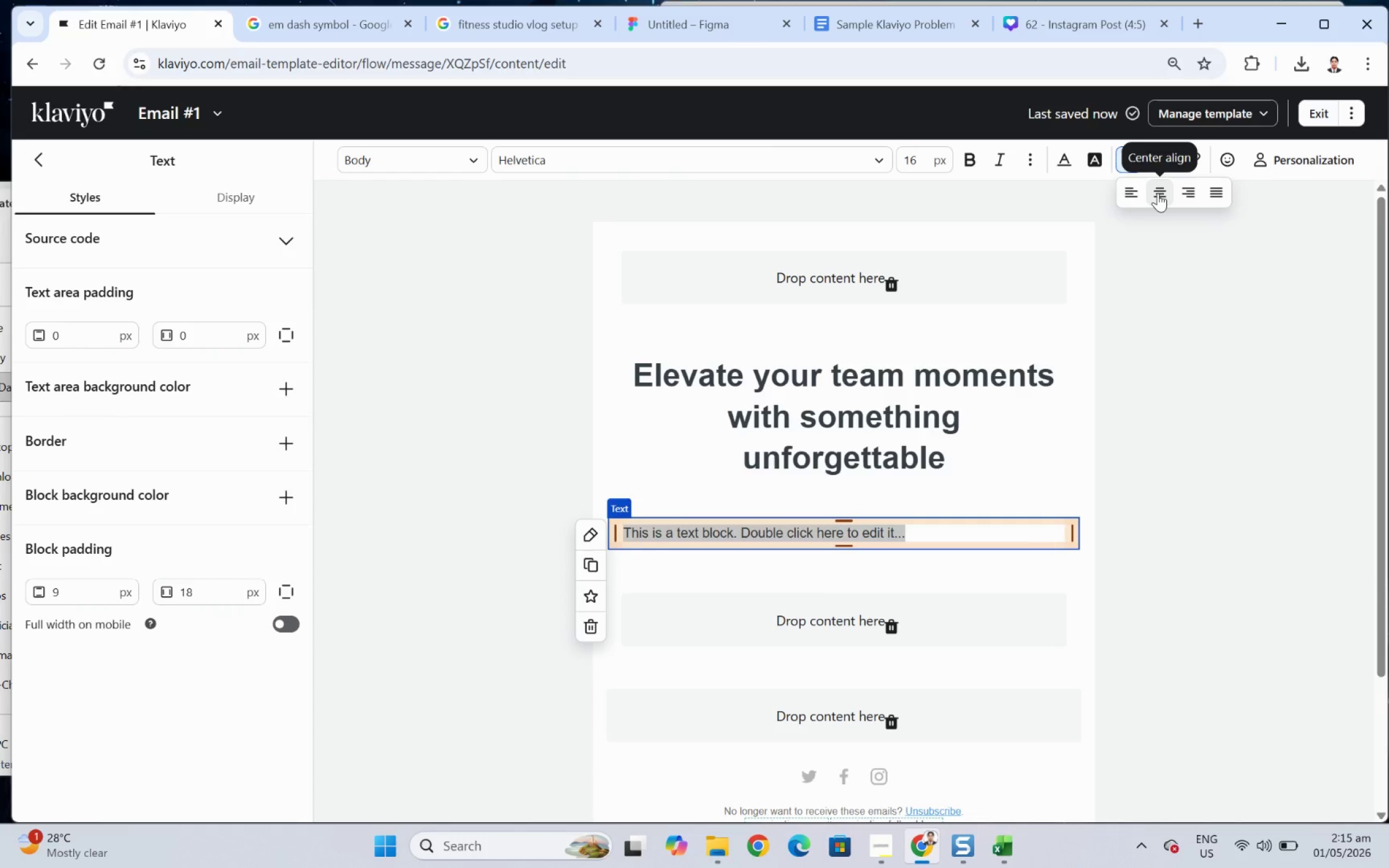 
wait(5.2)
 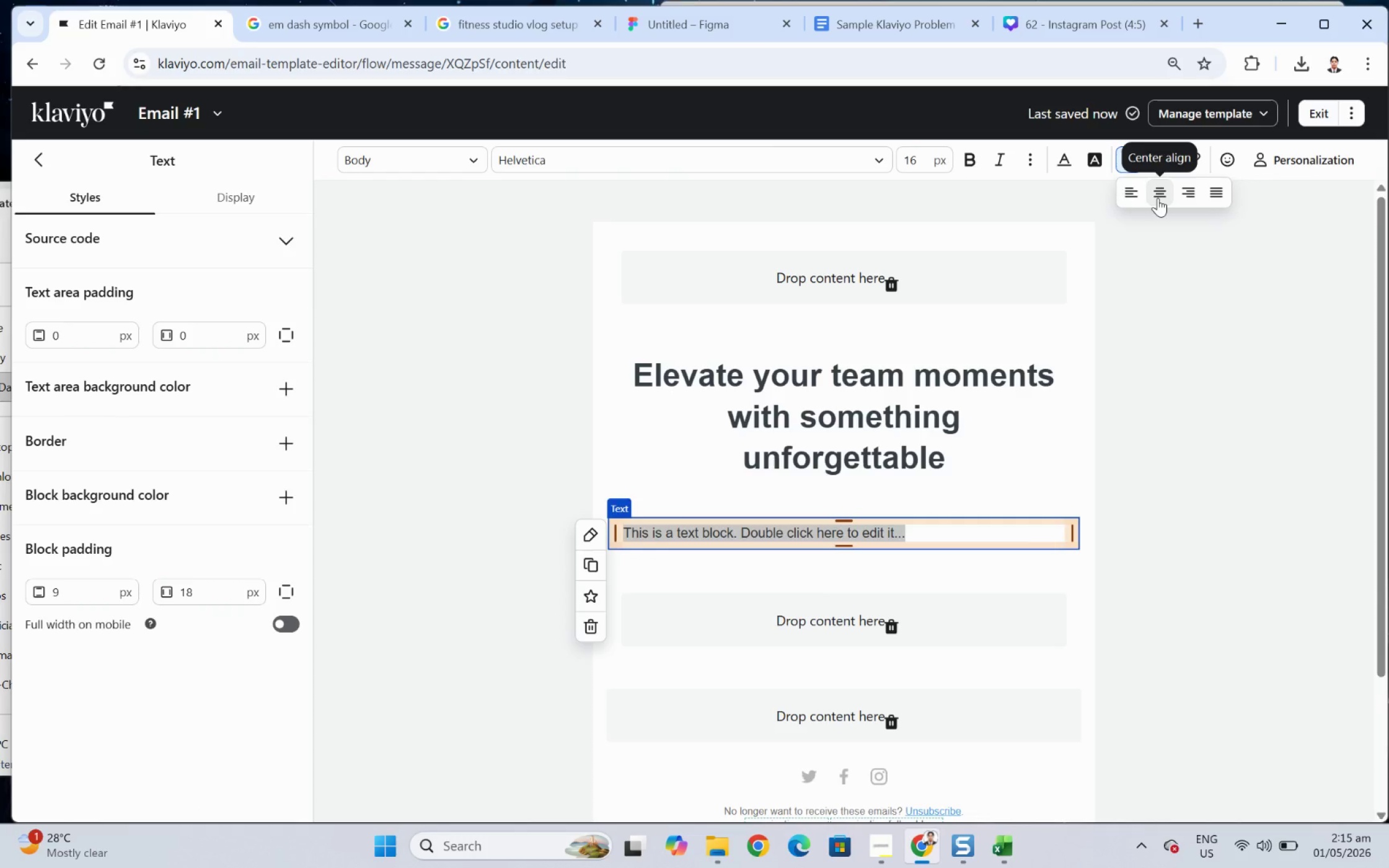 
left_click([1157, 189])
 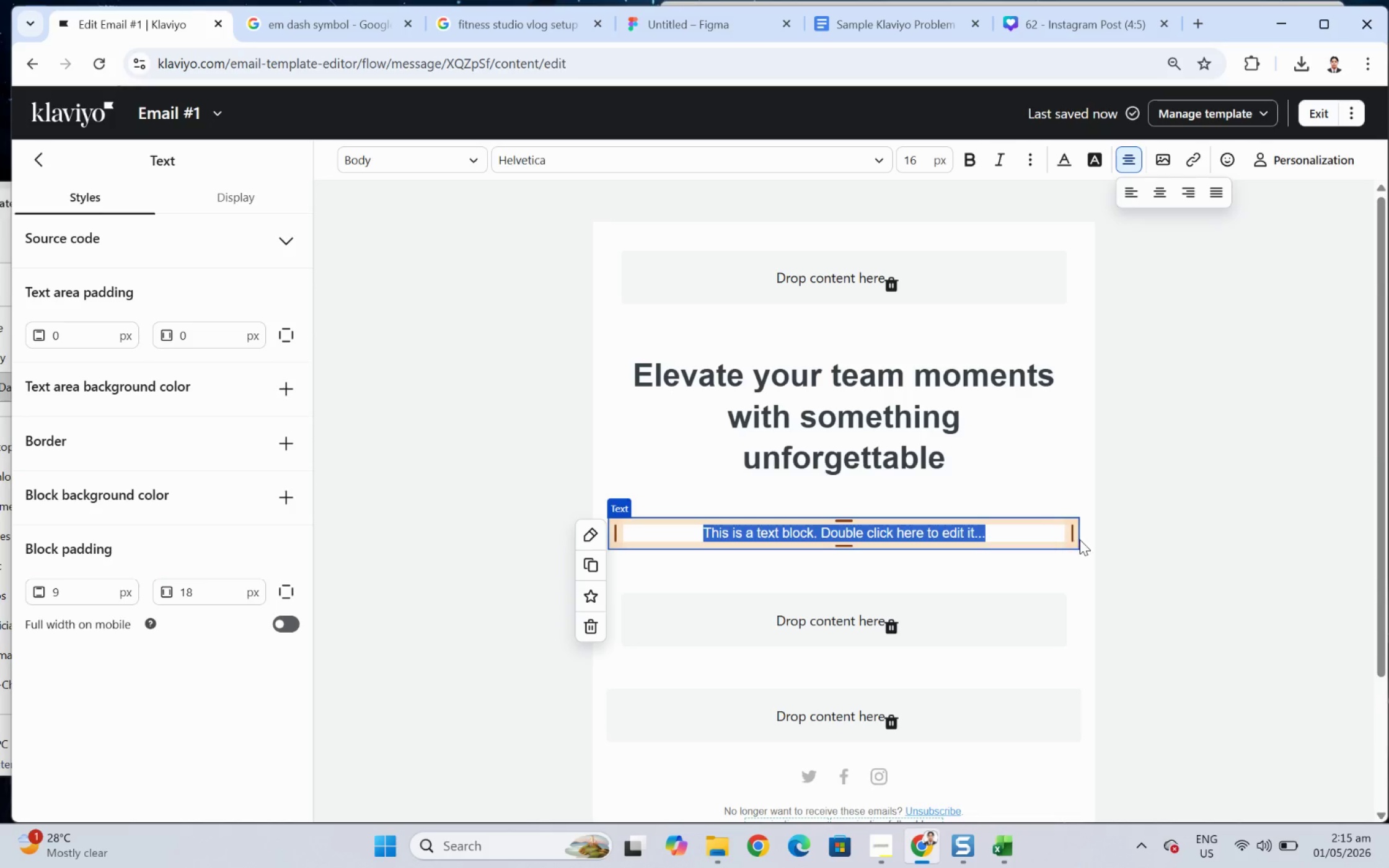 
left_click([1115, 528])
 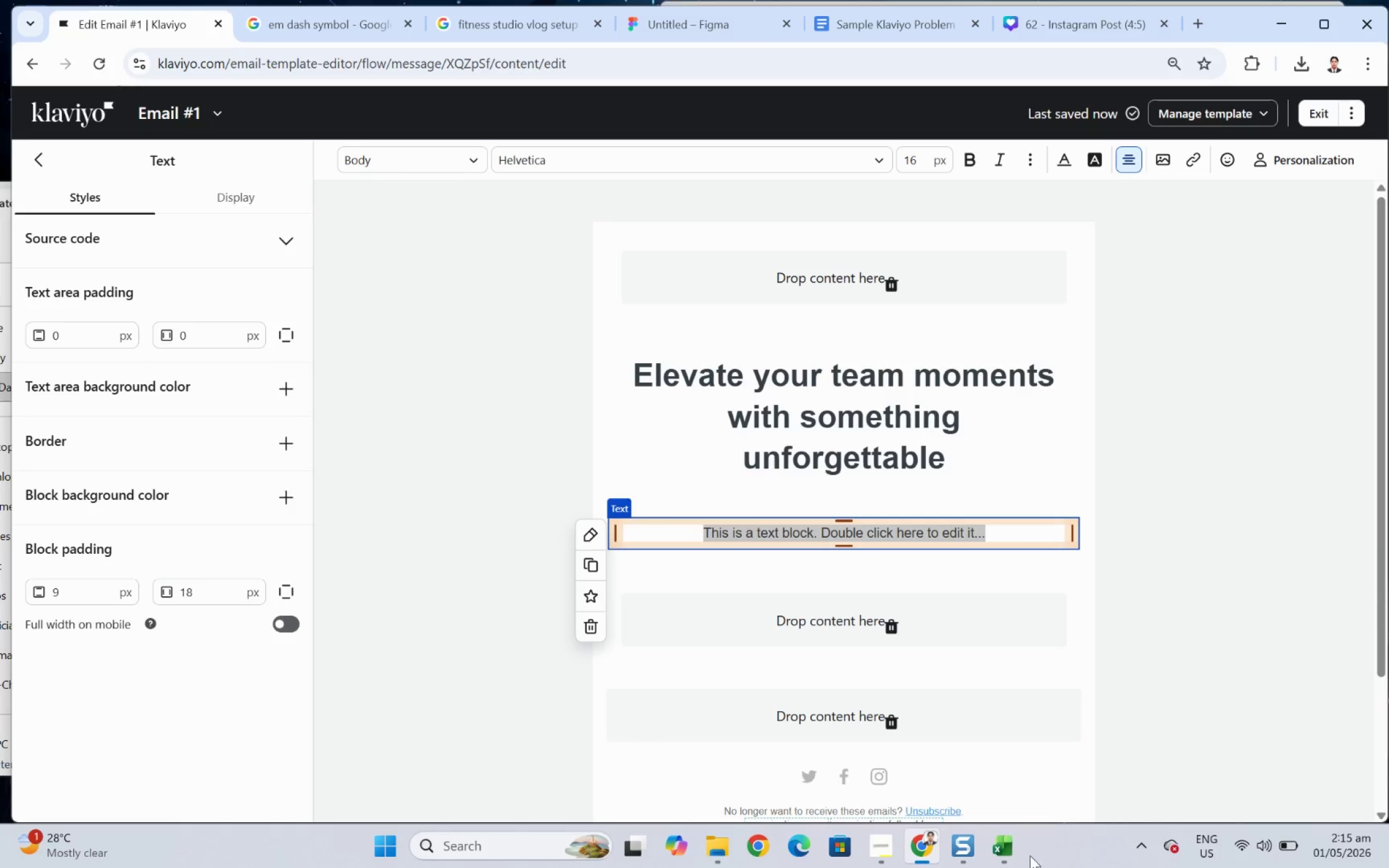 
left_click([1002, 846])
 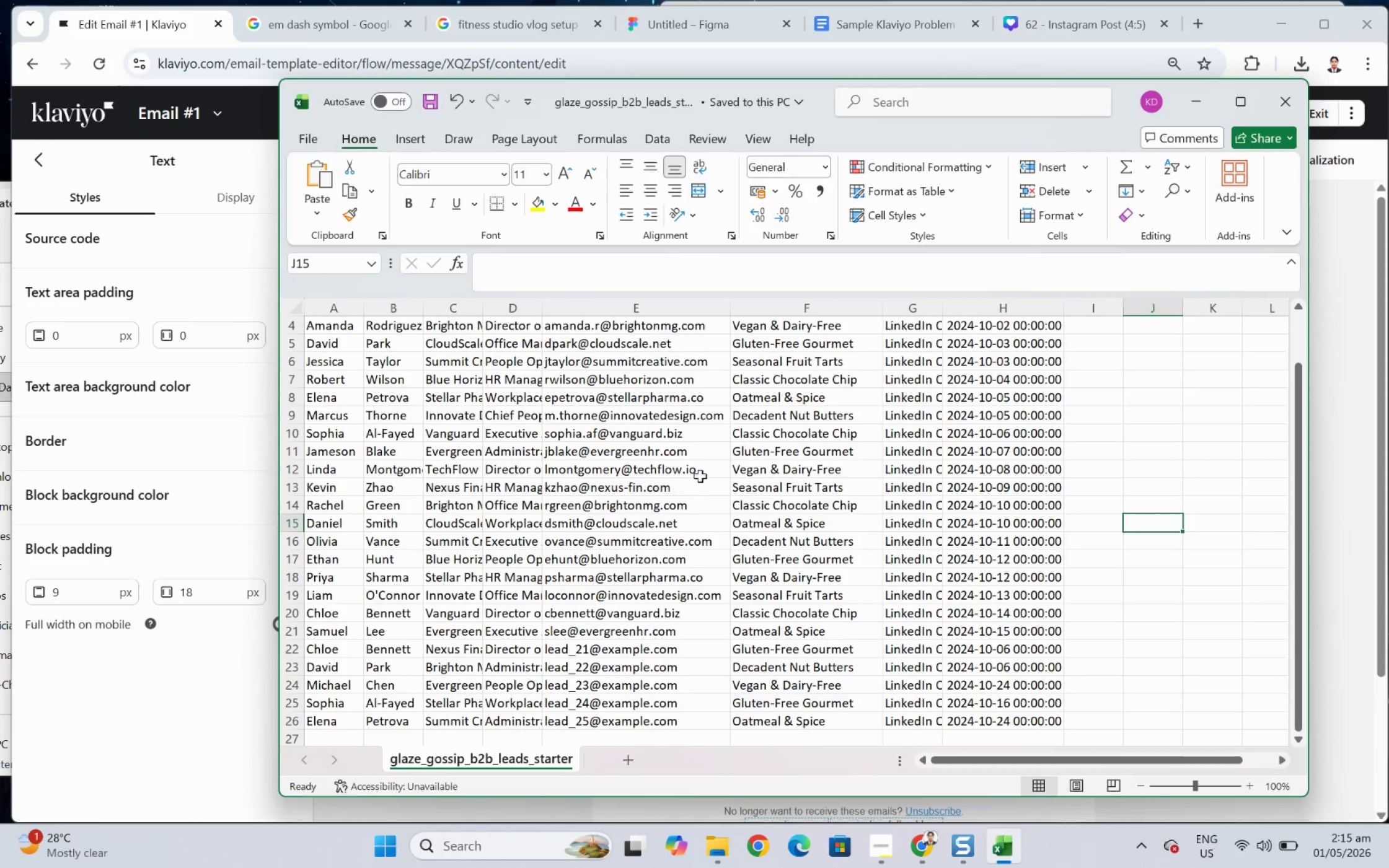 
left_click_drag(start_coordinate=[478, 304], to_coordinate=[548, 304])
 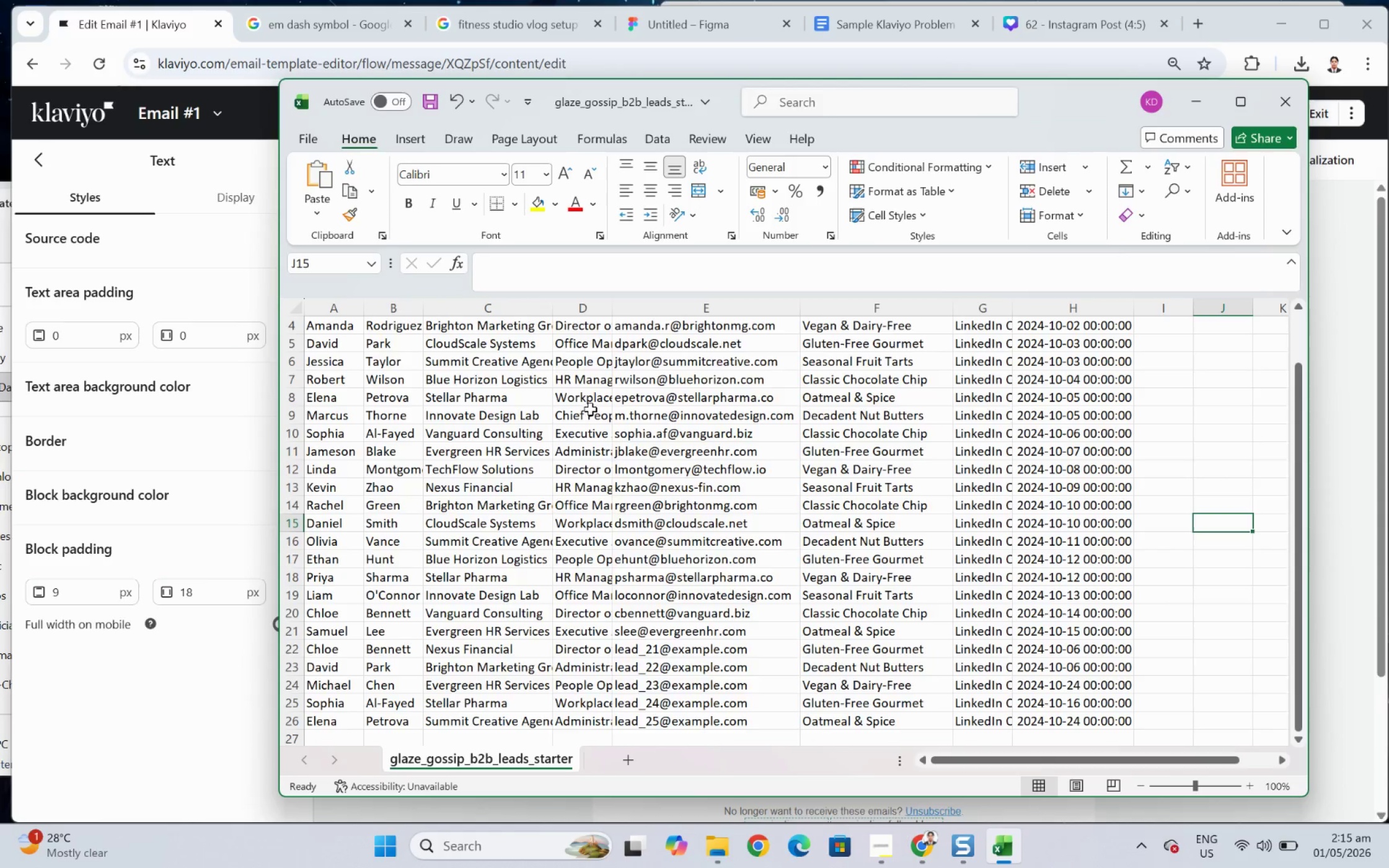 
scroll: coordinate [609, 478], scroll_direction: up, amount: 5.0
 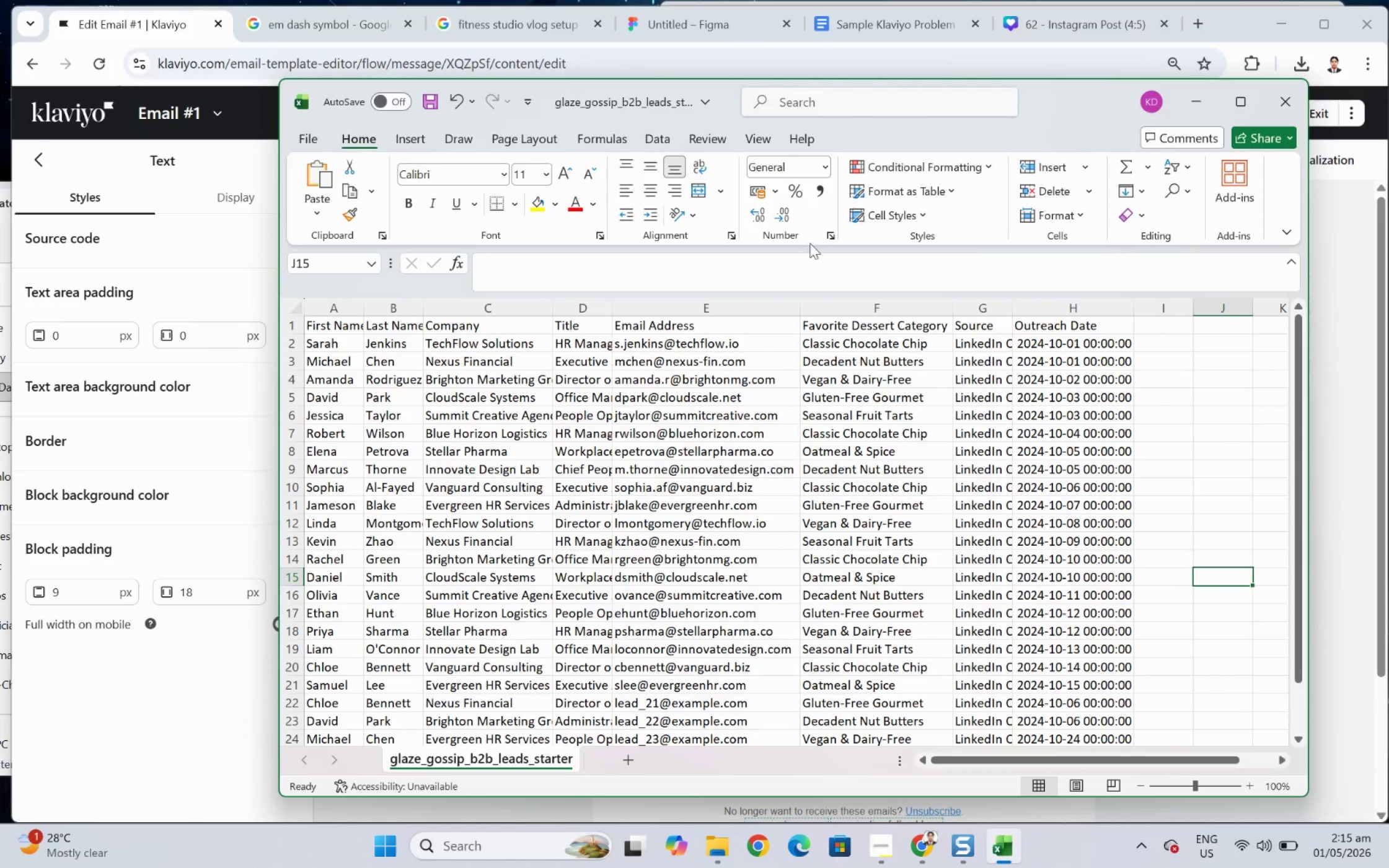 
left_click([1201, 92])
 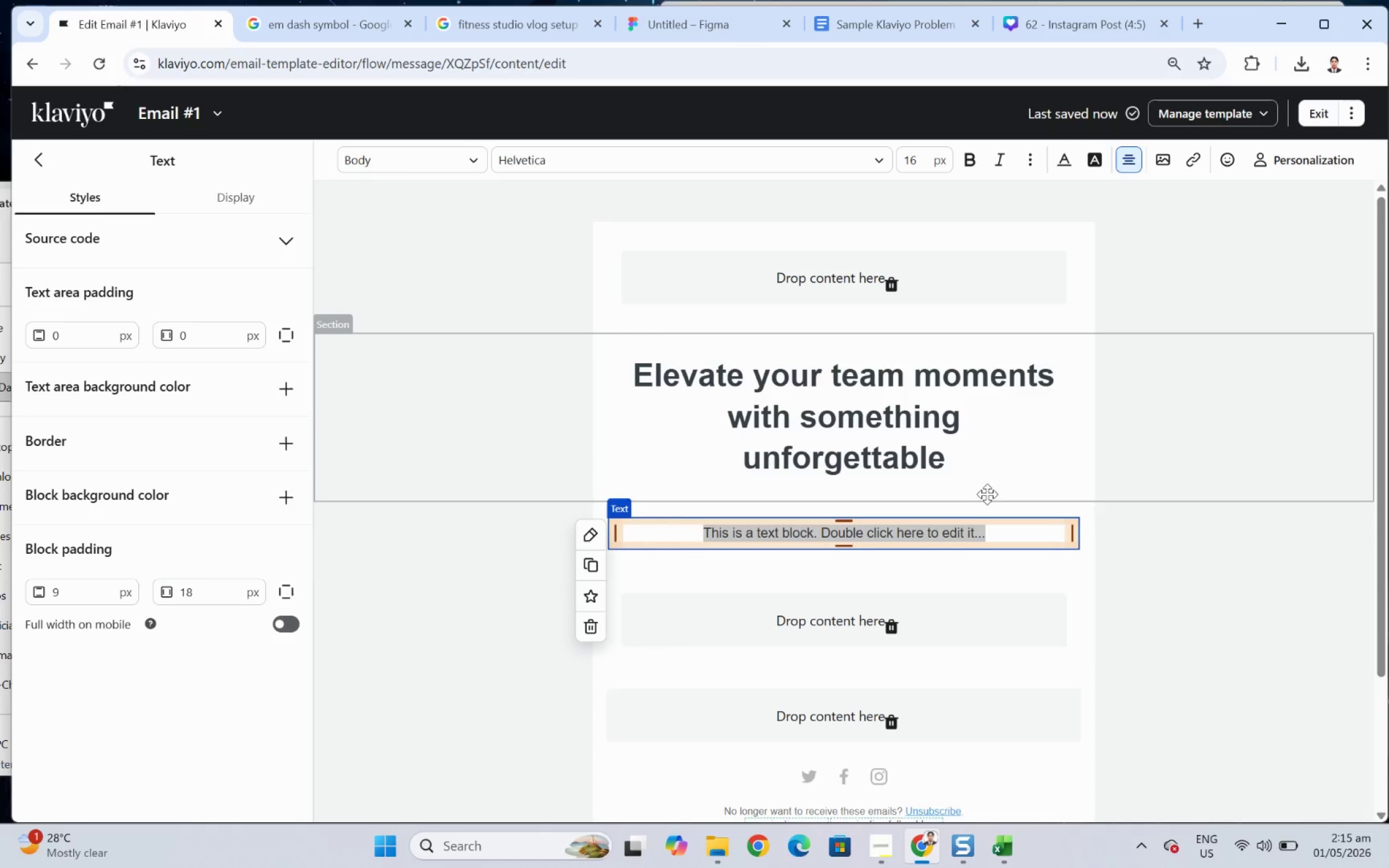 
wait(14.92)
 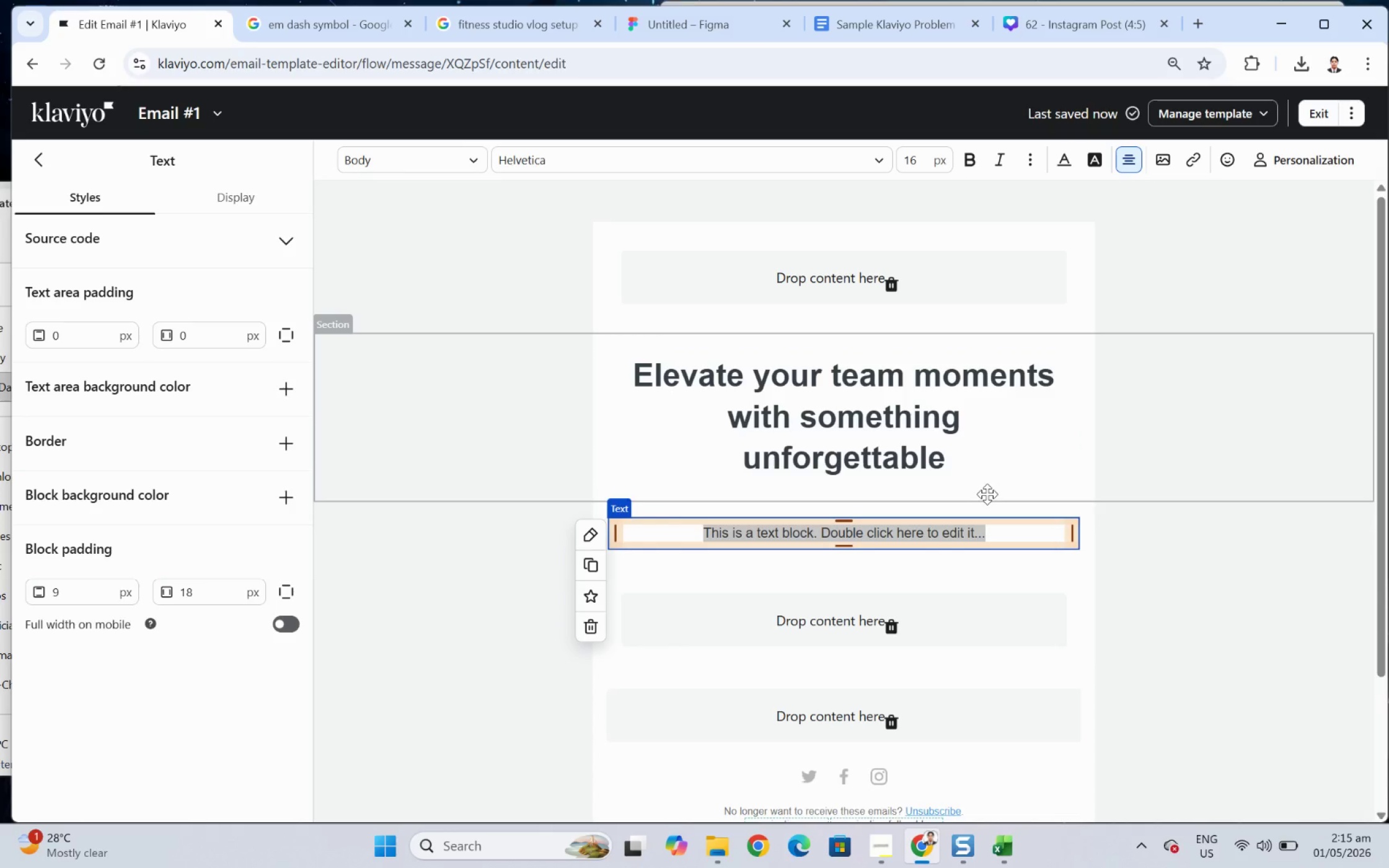 
type(Hi )
 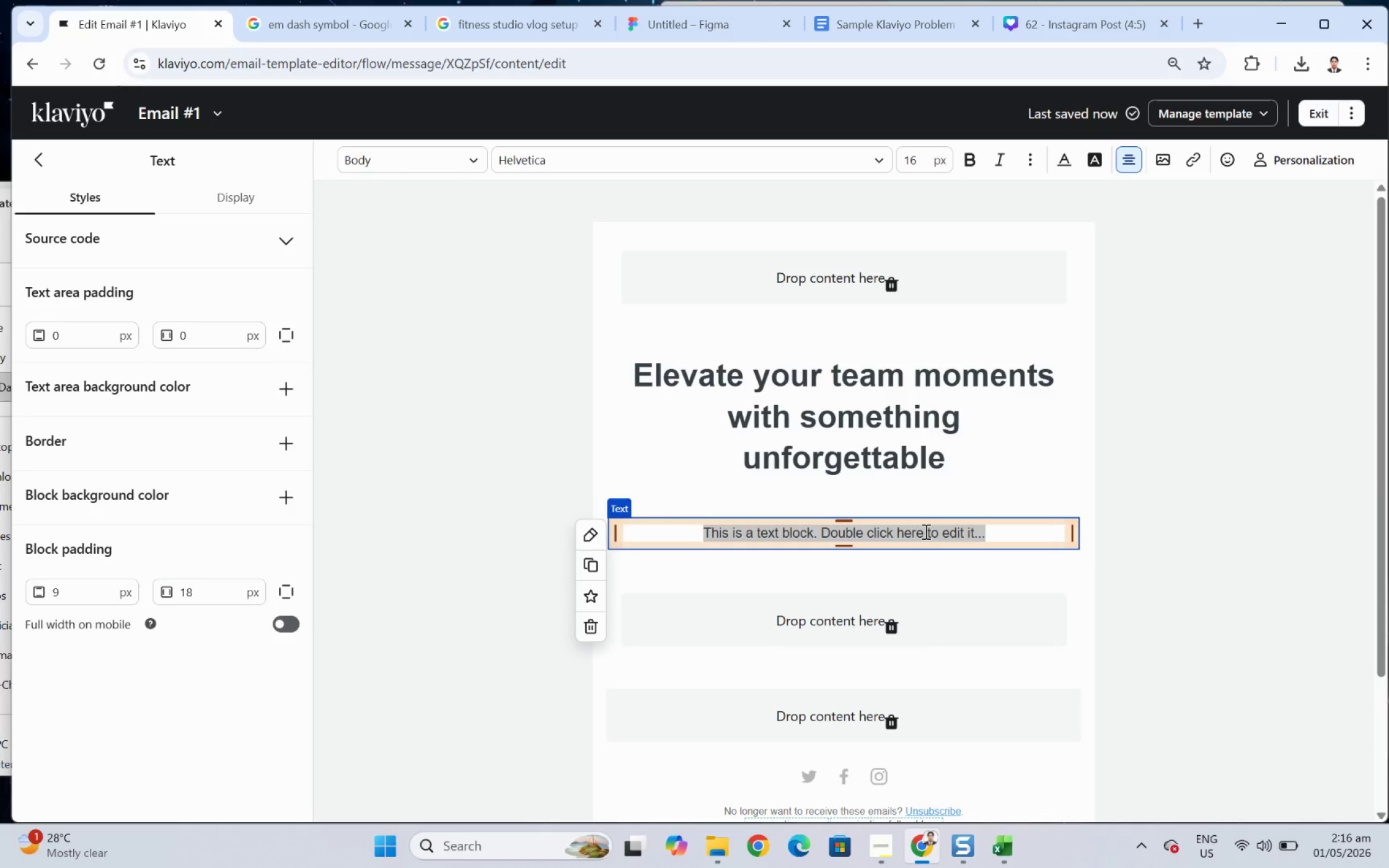 
left_click([924, 531])
 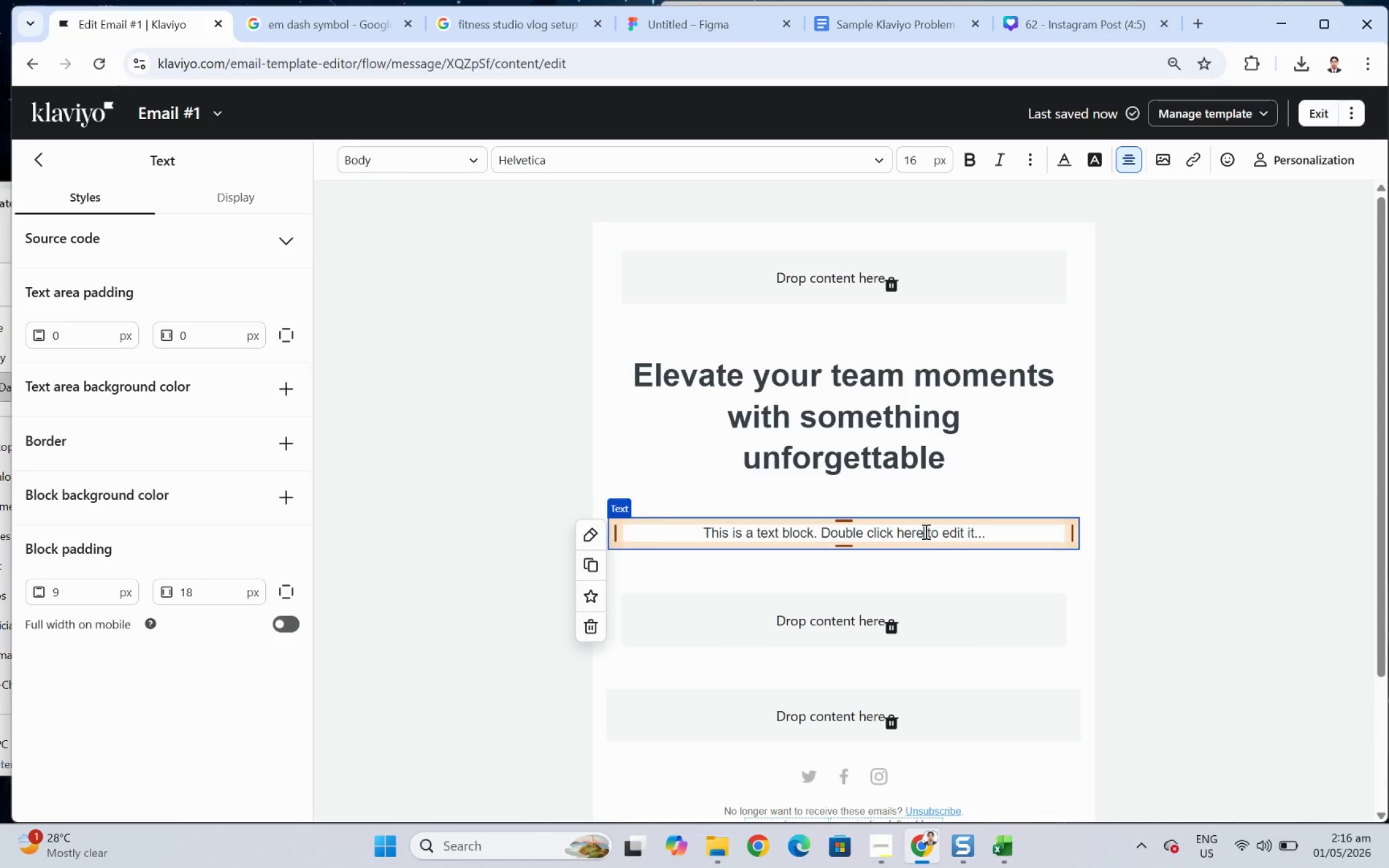 
double_click([924, 531])
 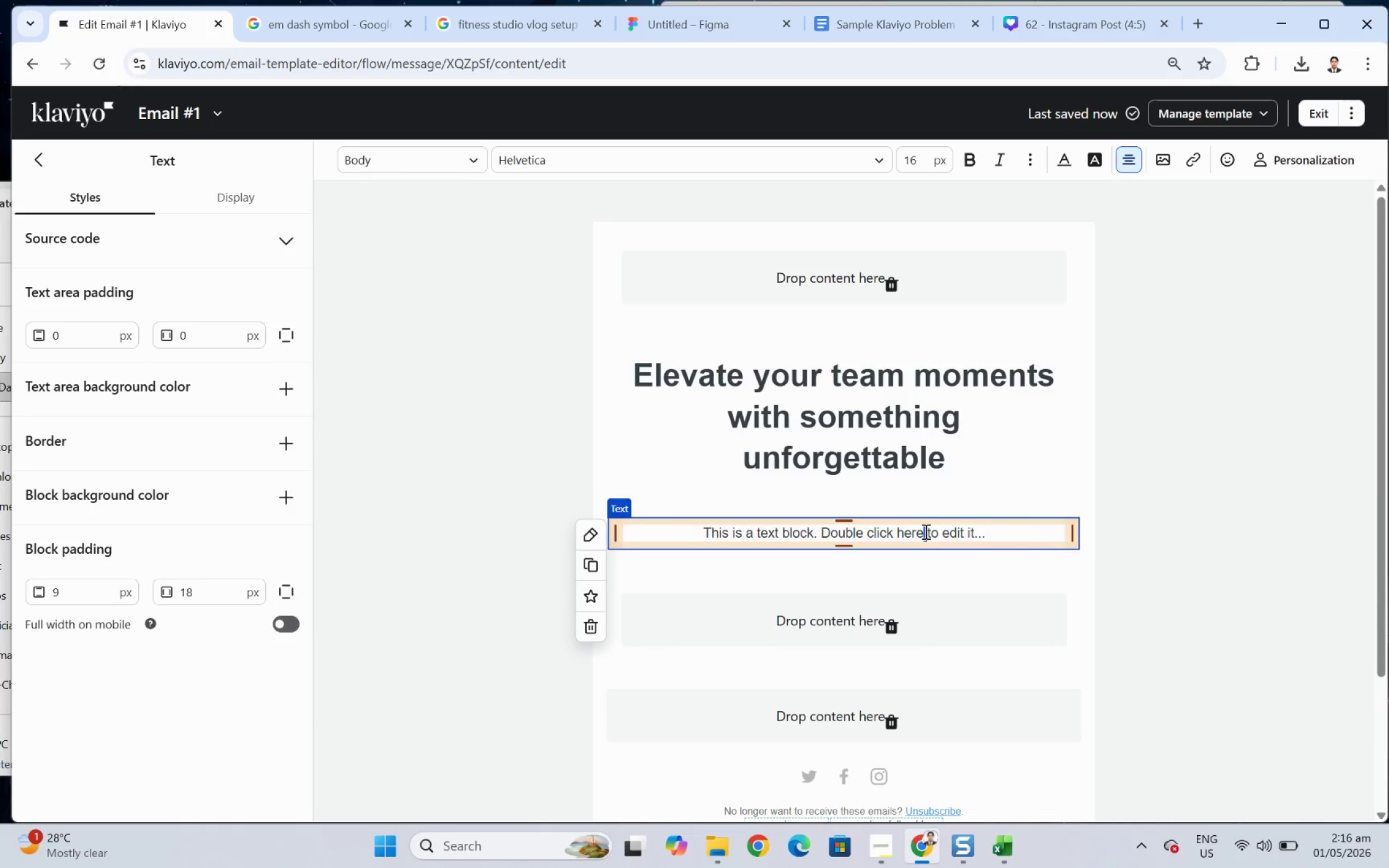 
triple_click([924, 531])
 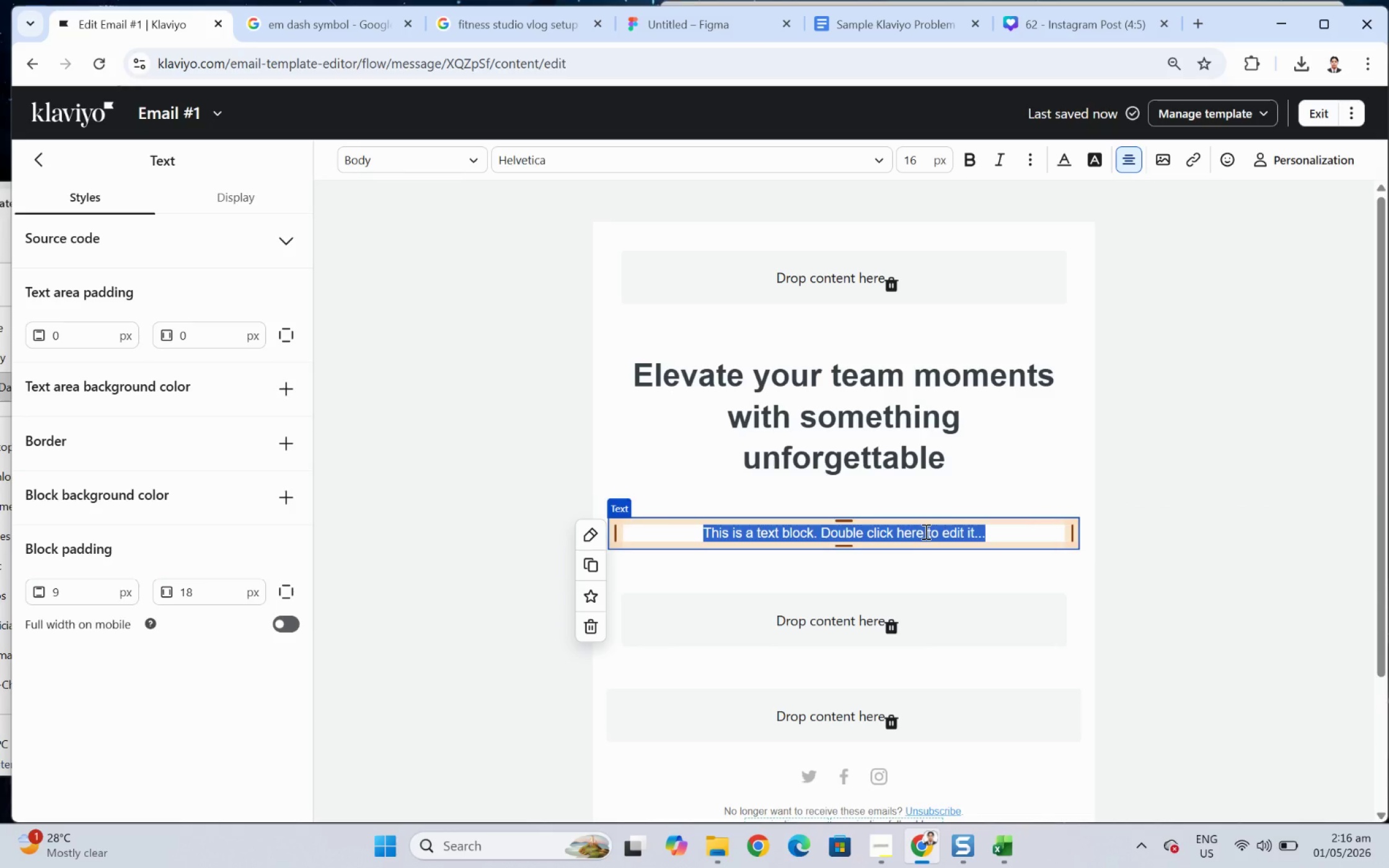 
type(Hi )
 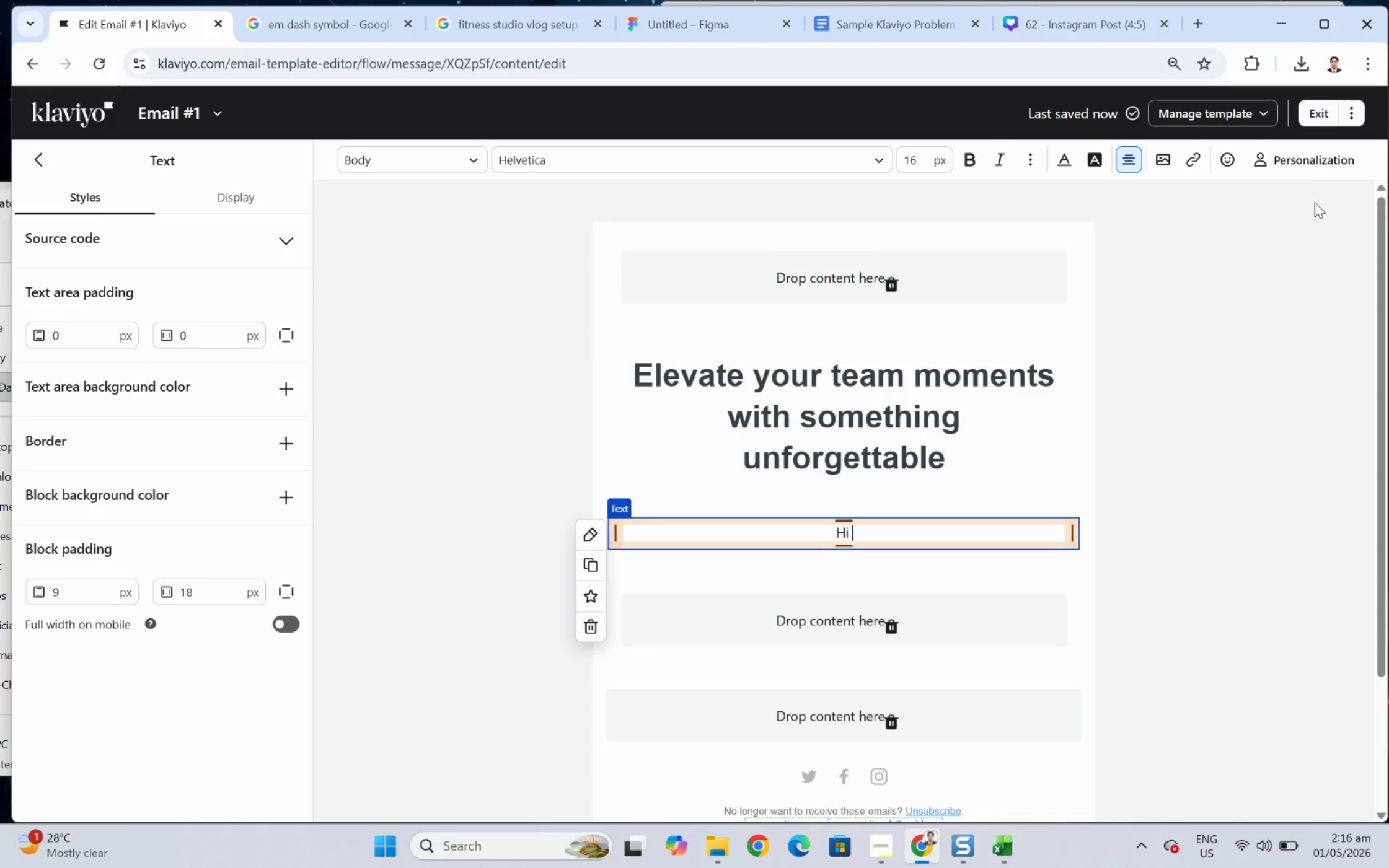 
left_click([1320, 156])
 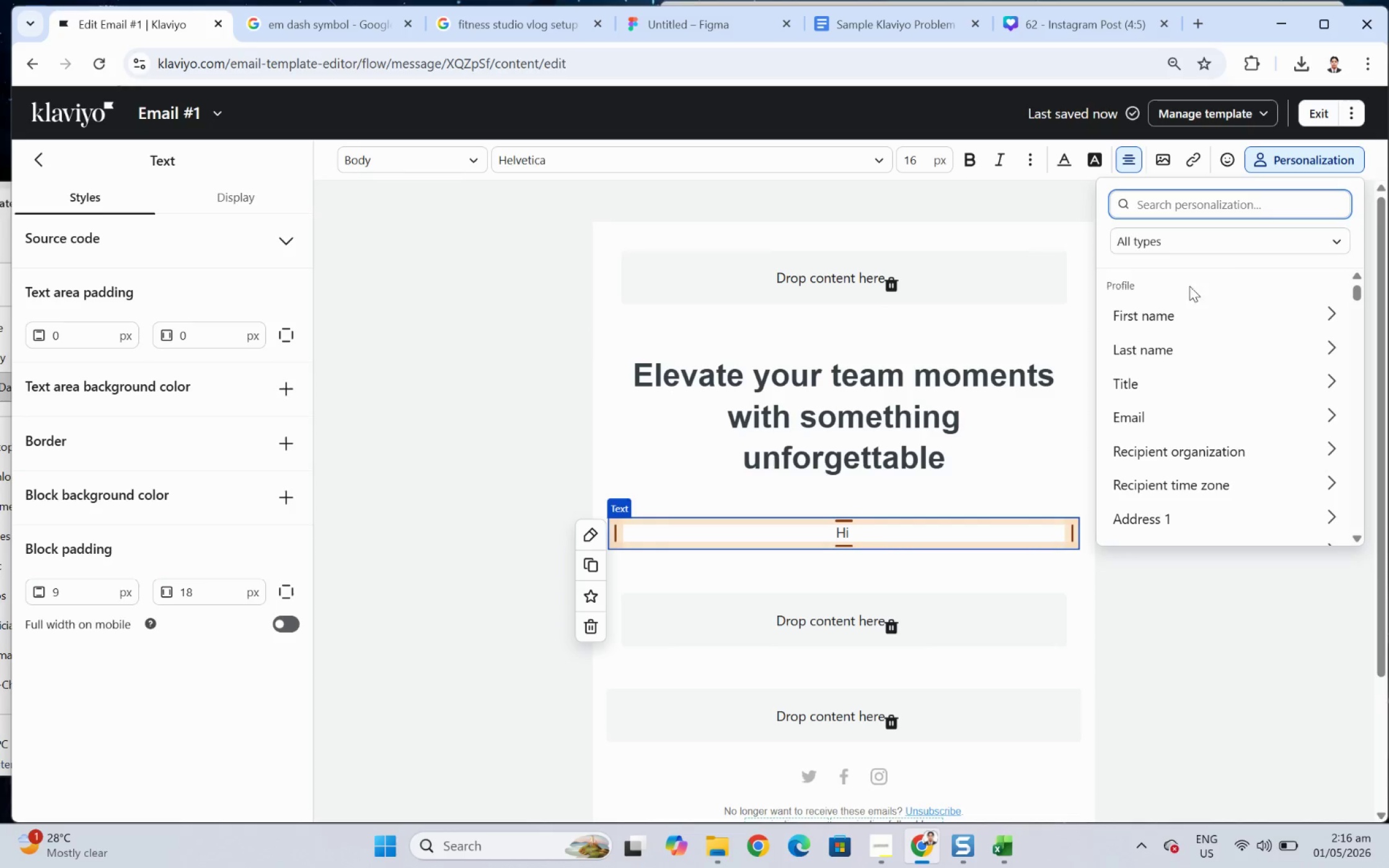 
left_click([1176, 309])
 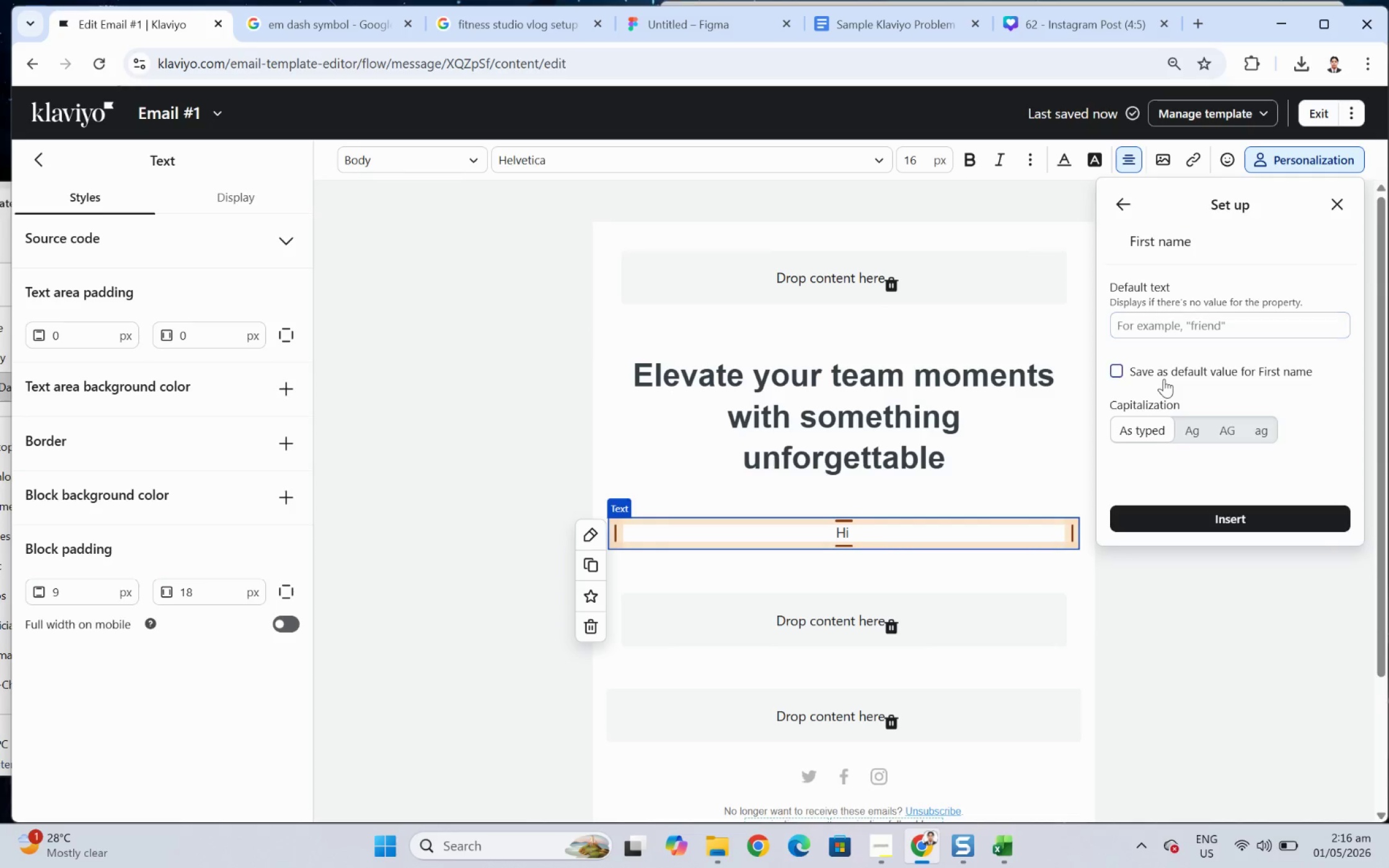 
left_click([1186, 338])
 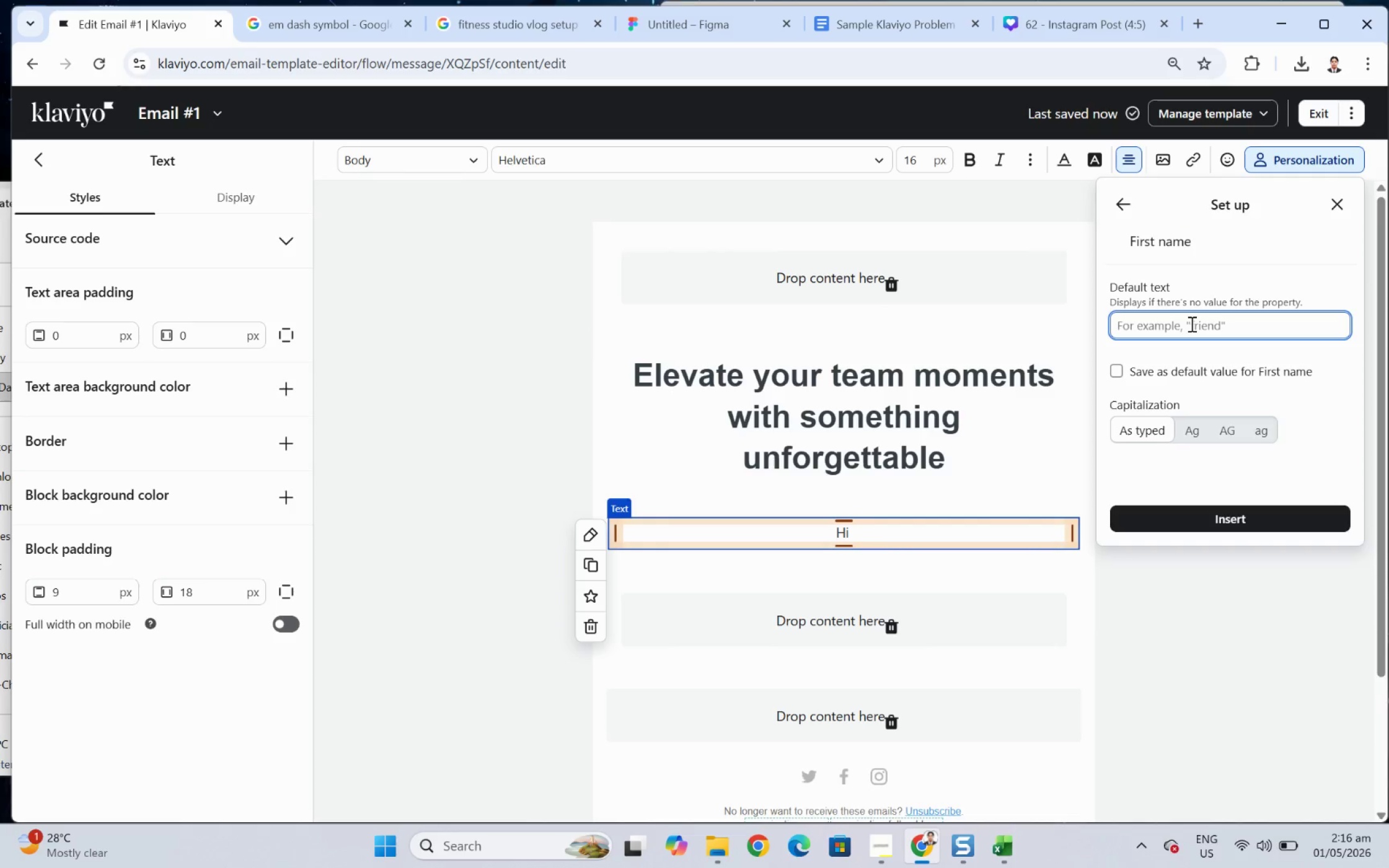 
type(there)
 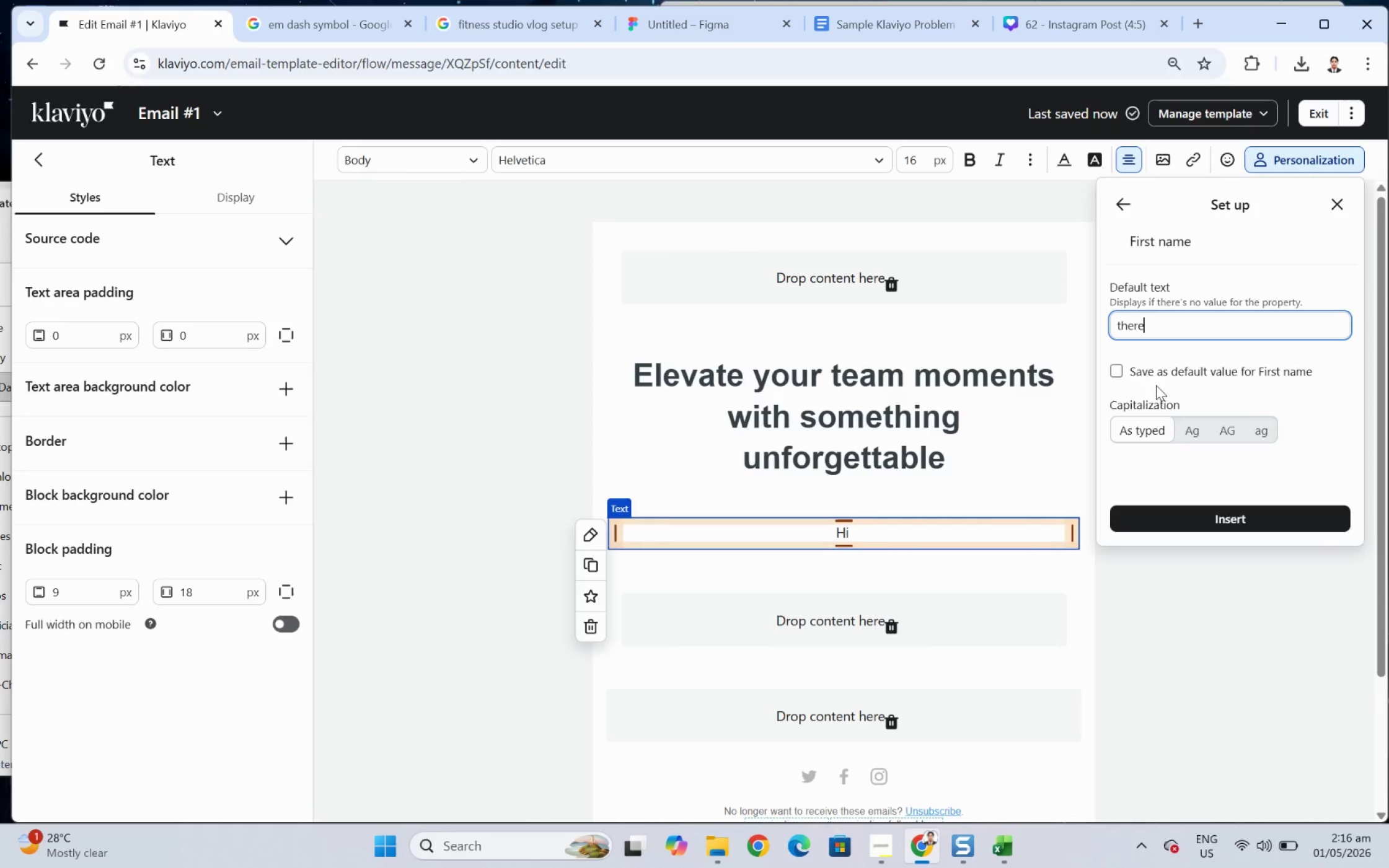 
left_click([1121, 365])
 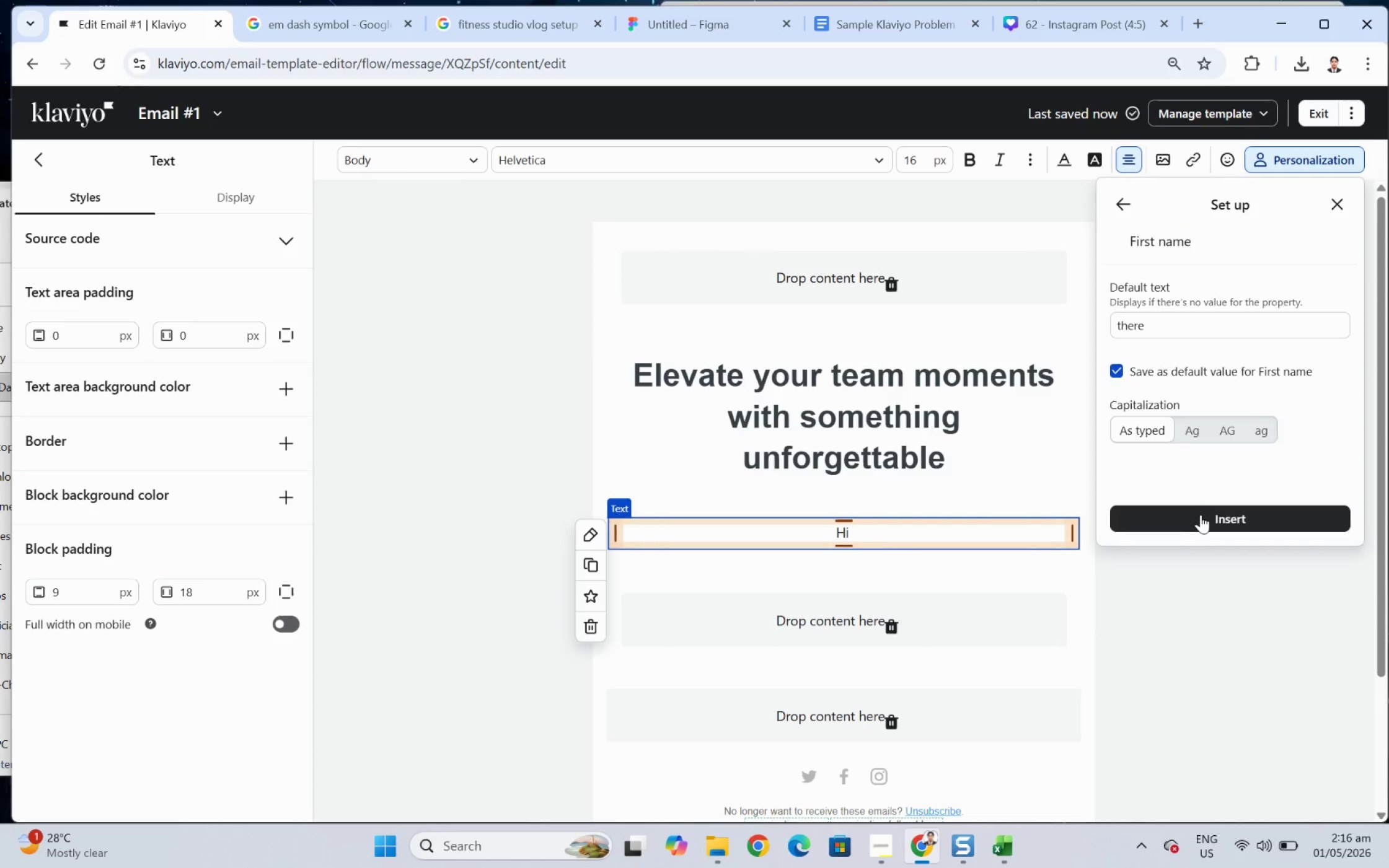 
left_click([1201, 516])
 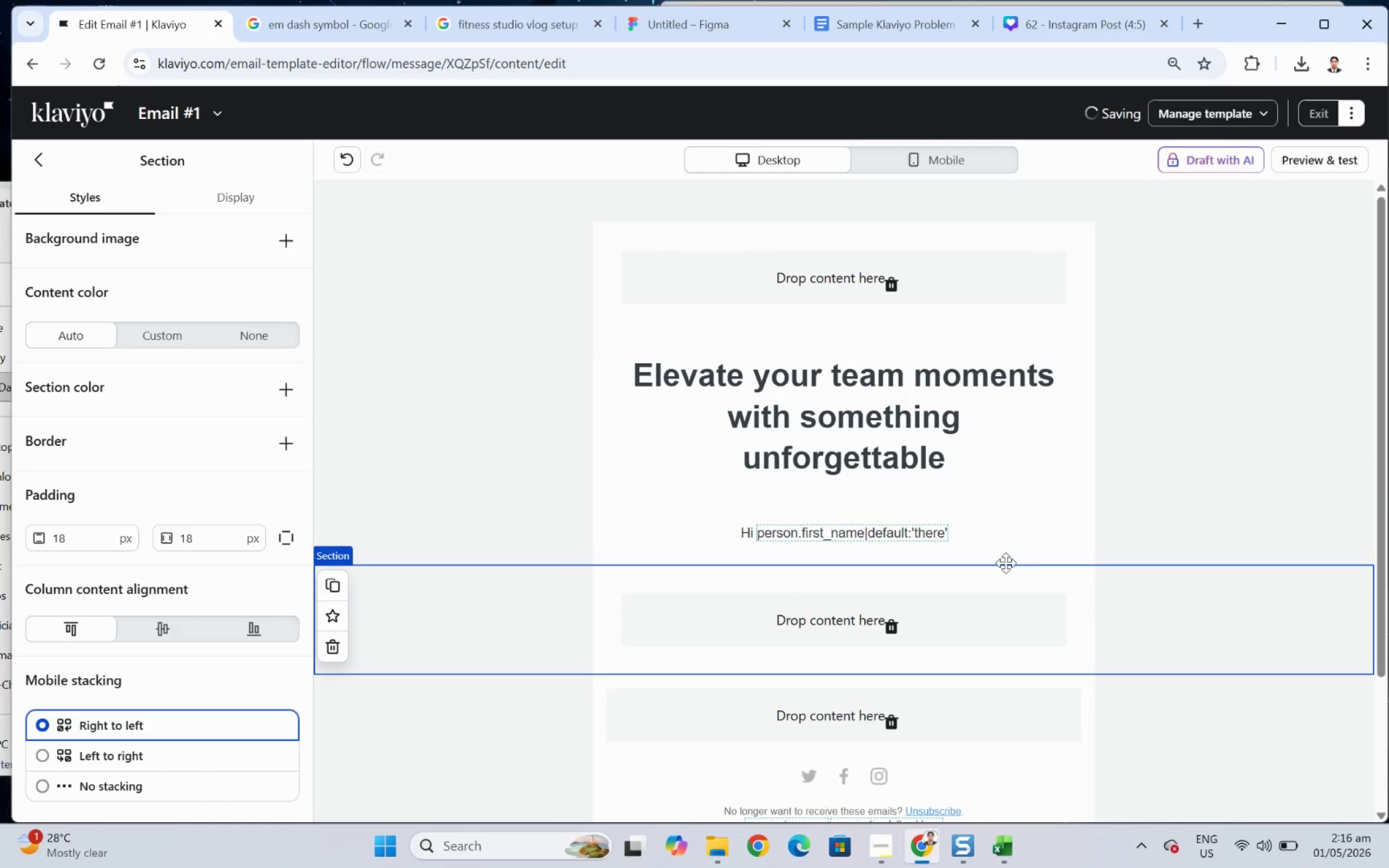 
double_click([1013, 537])
 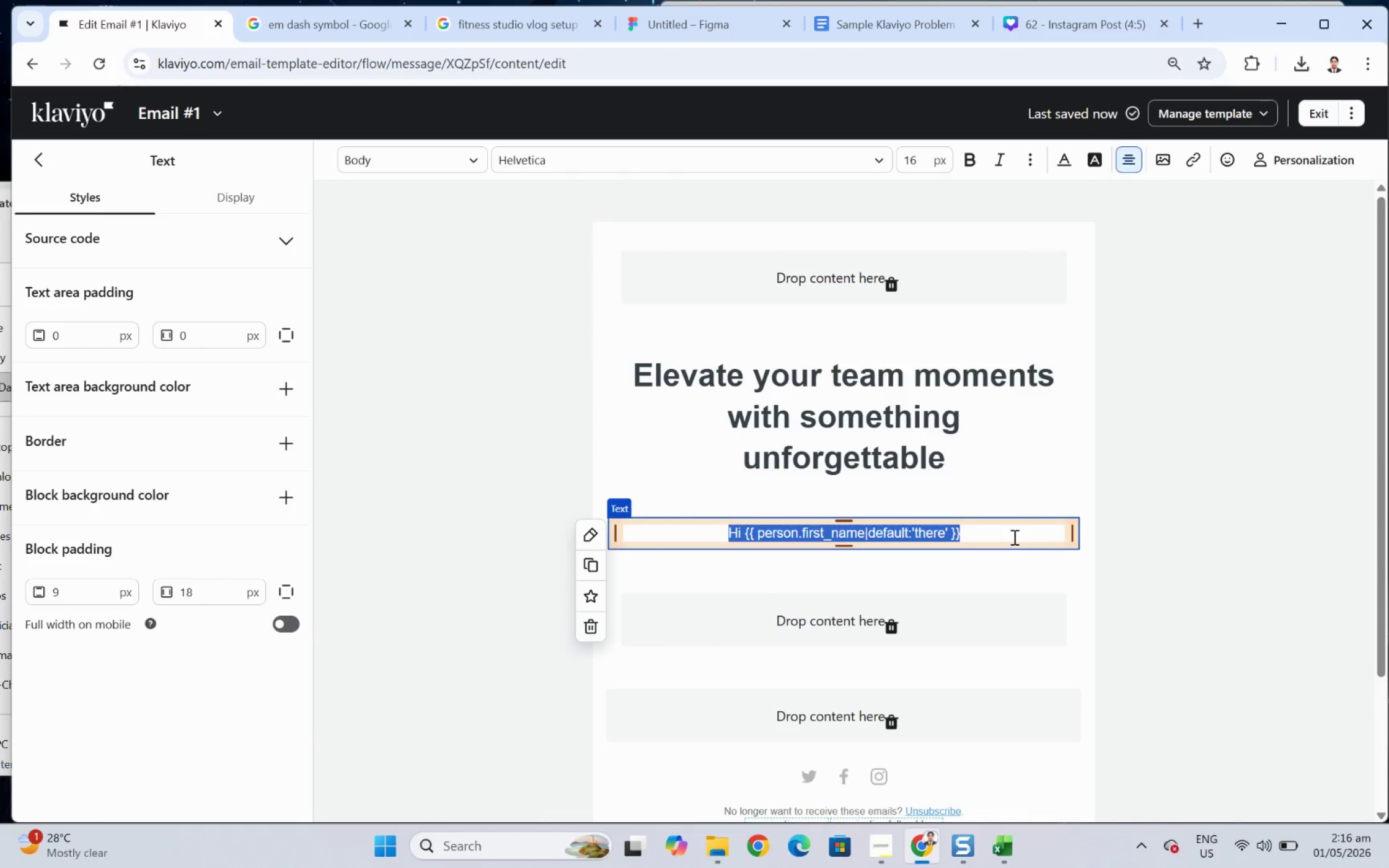 
left_click([1013, 537])
 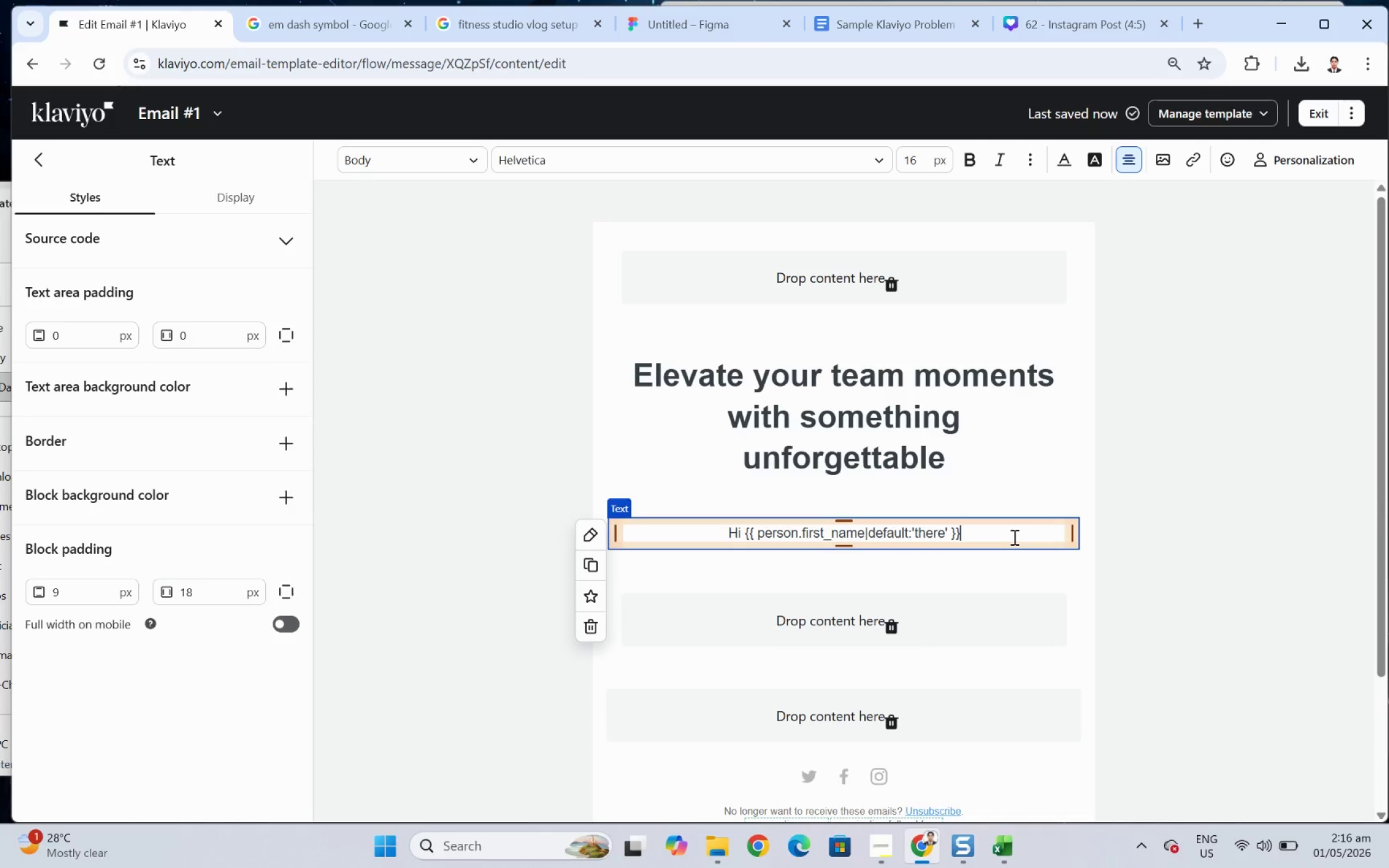 
key(Comma)
 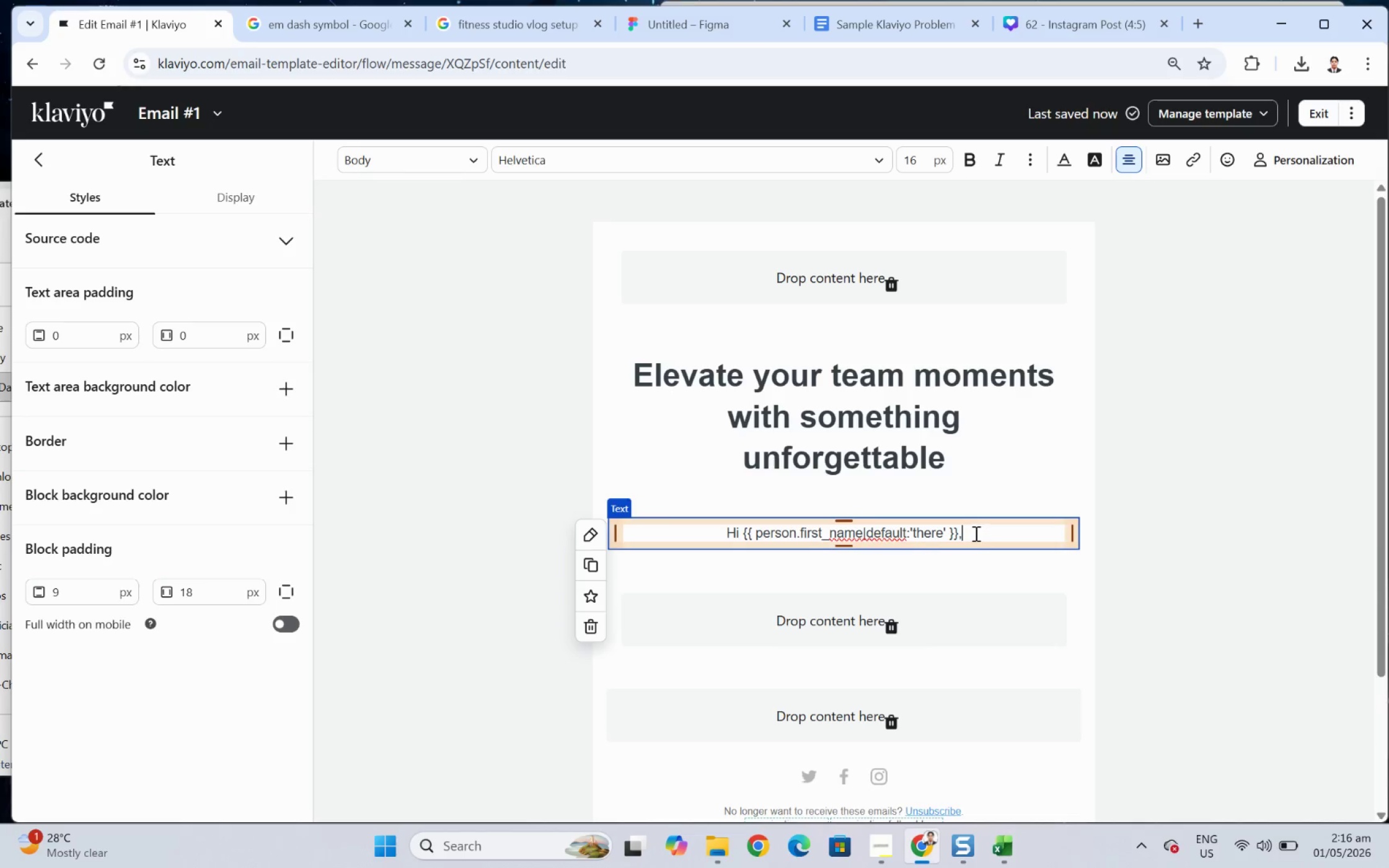 
left_click_drag(start_coordinate=[974, 532], to_coordinate=[687, 525])
 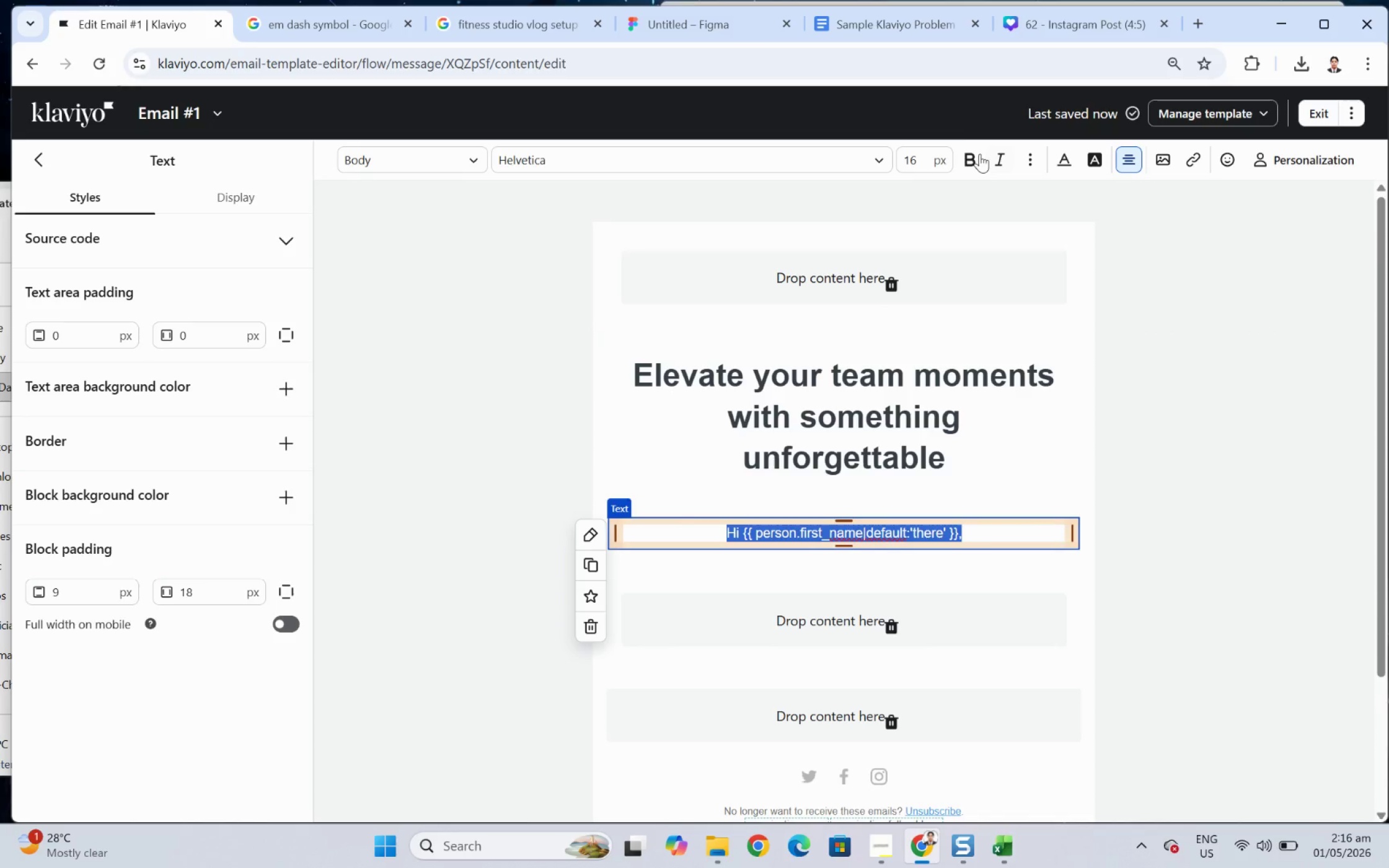 
left_click([971, 159])
 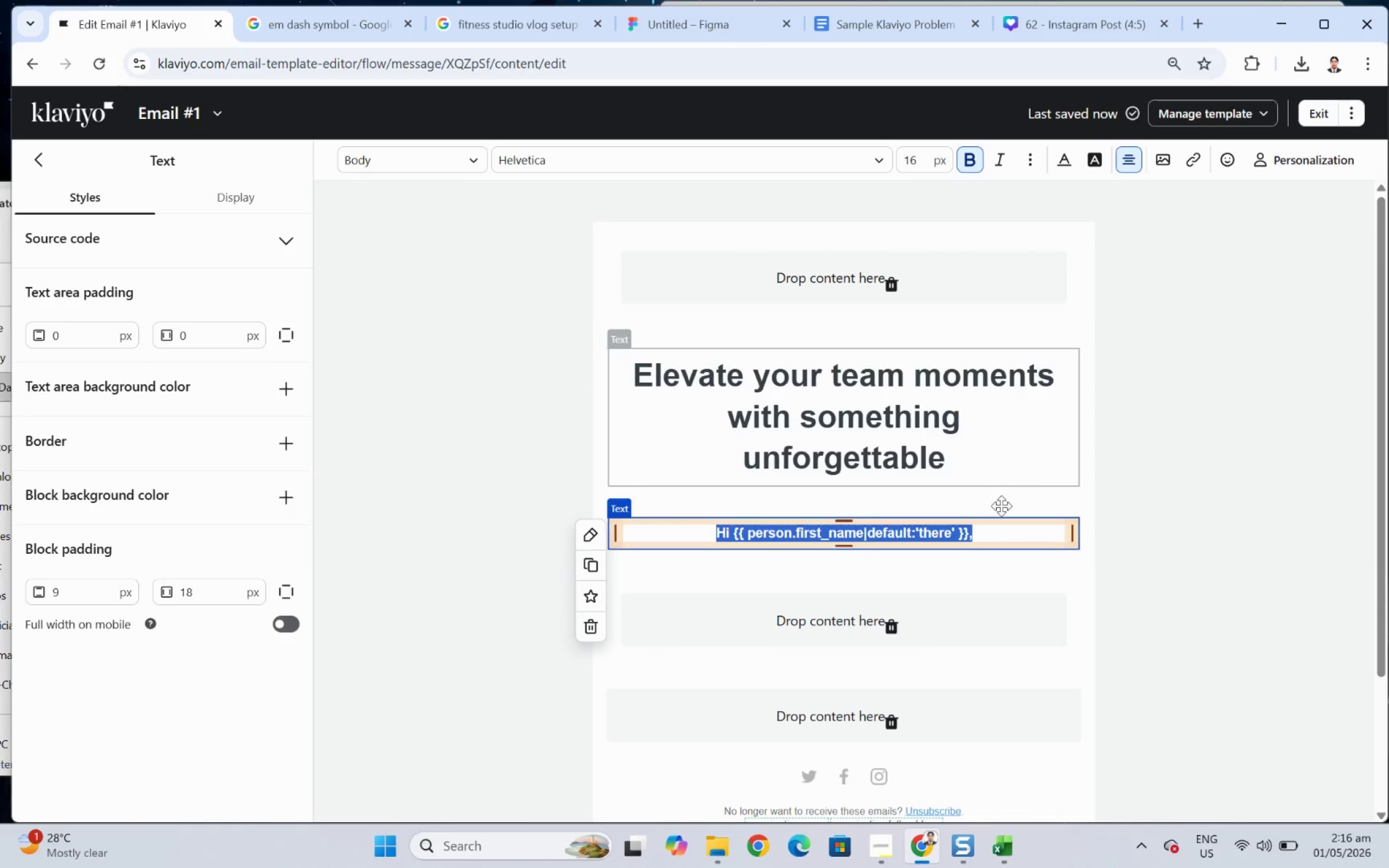 
left_click([1010, 589])
 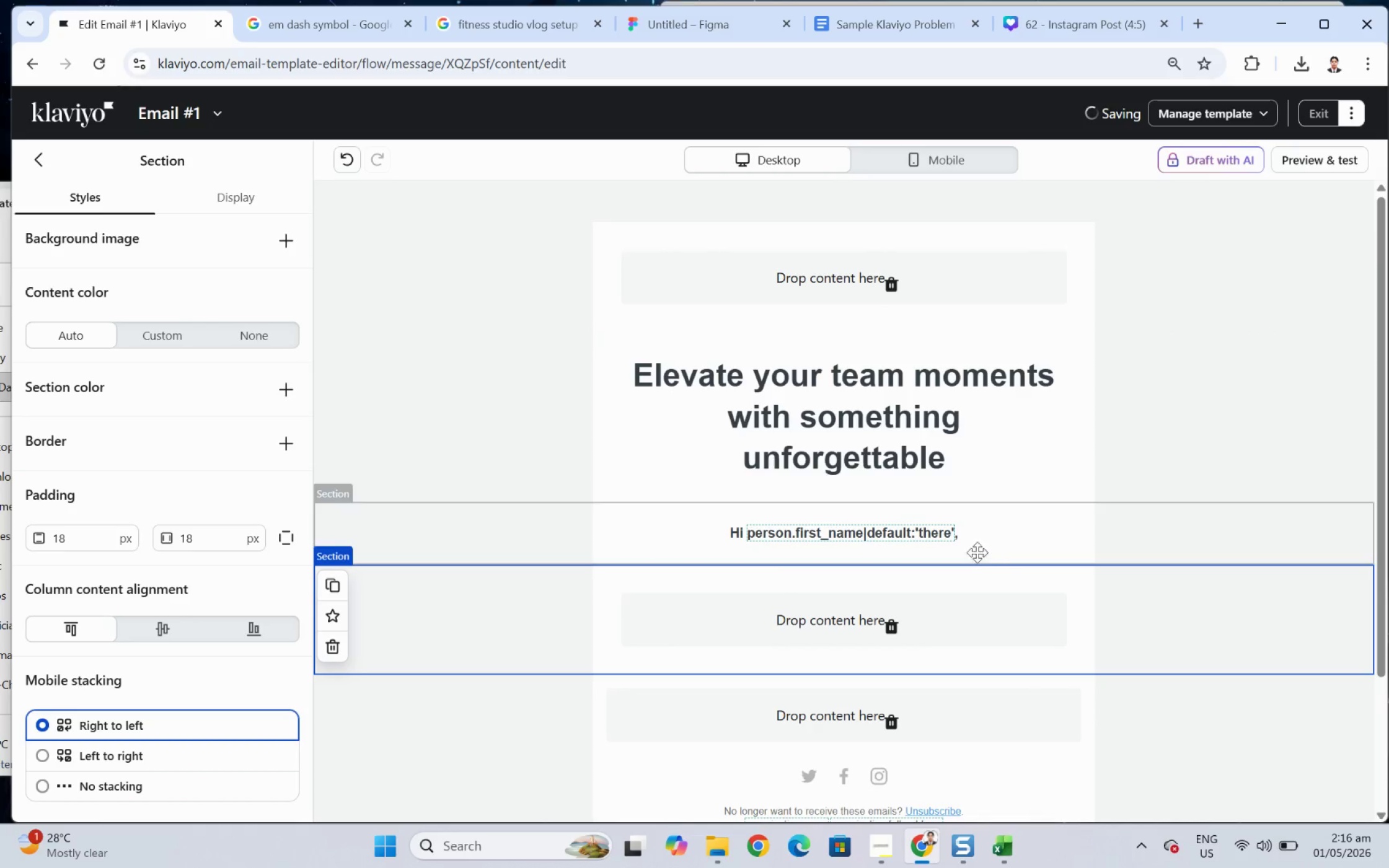 
left_click([980, 533])
 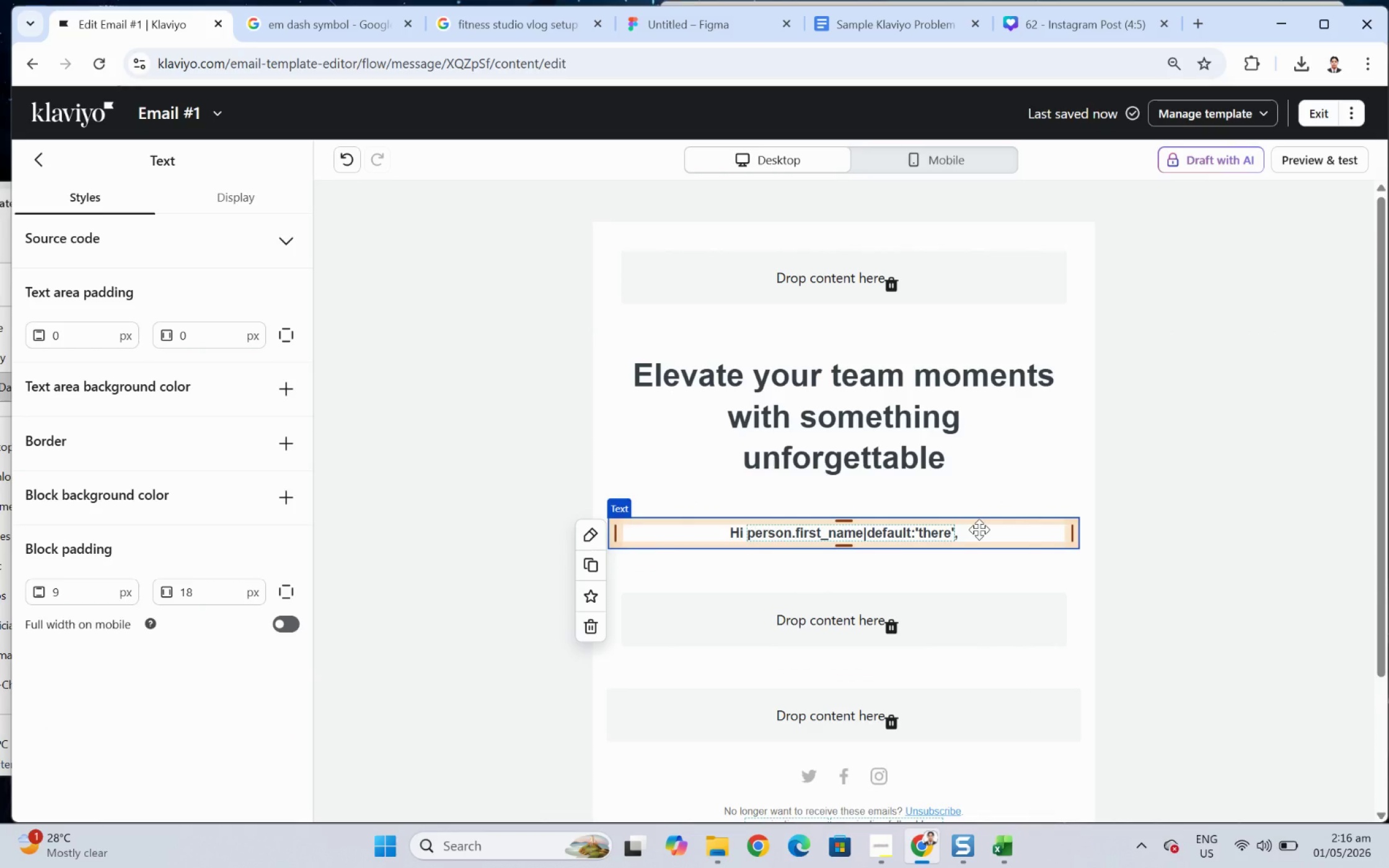 
double_click([979, 529])
 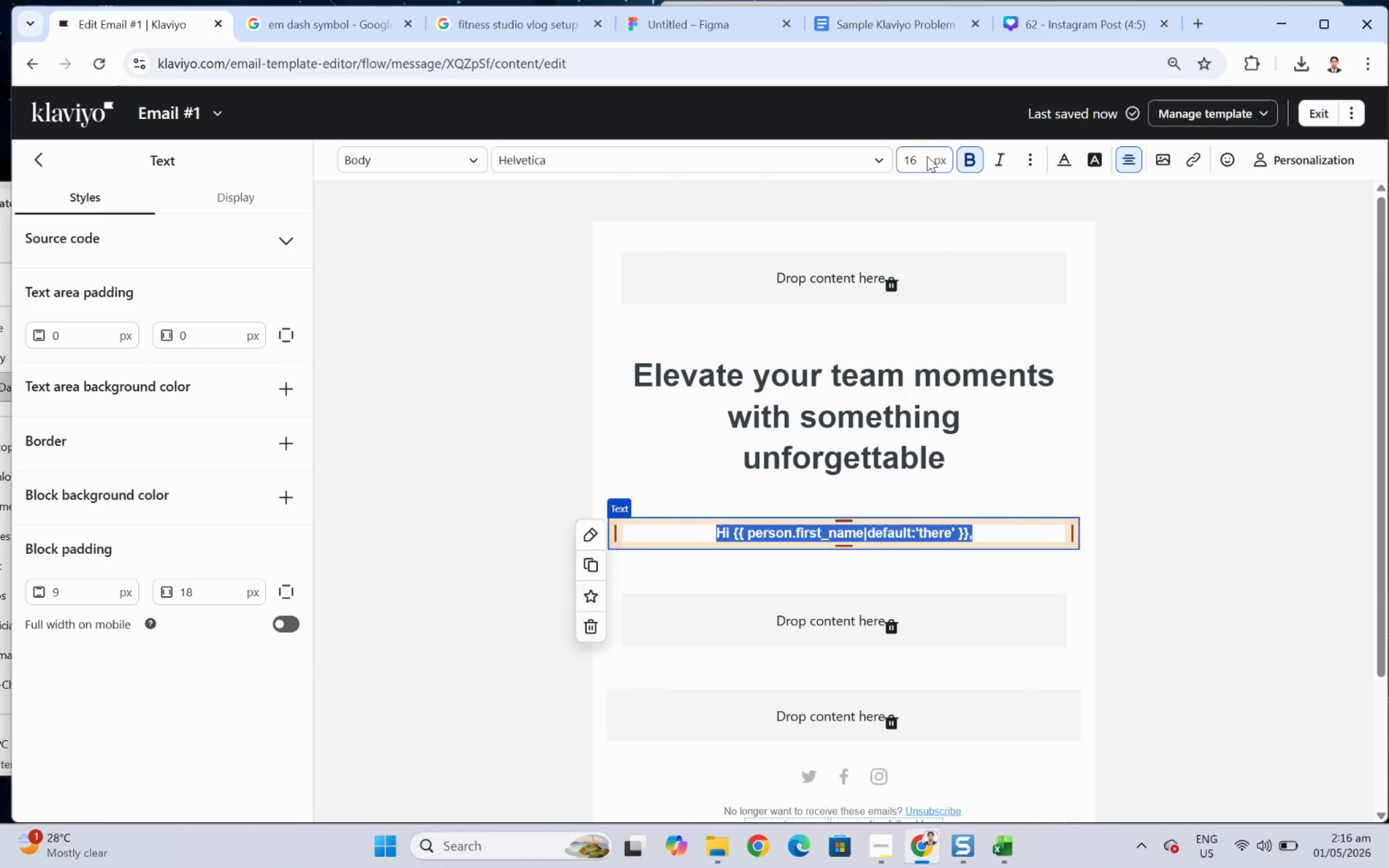 
double_click([919, 159])
 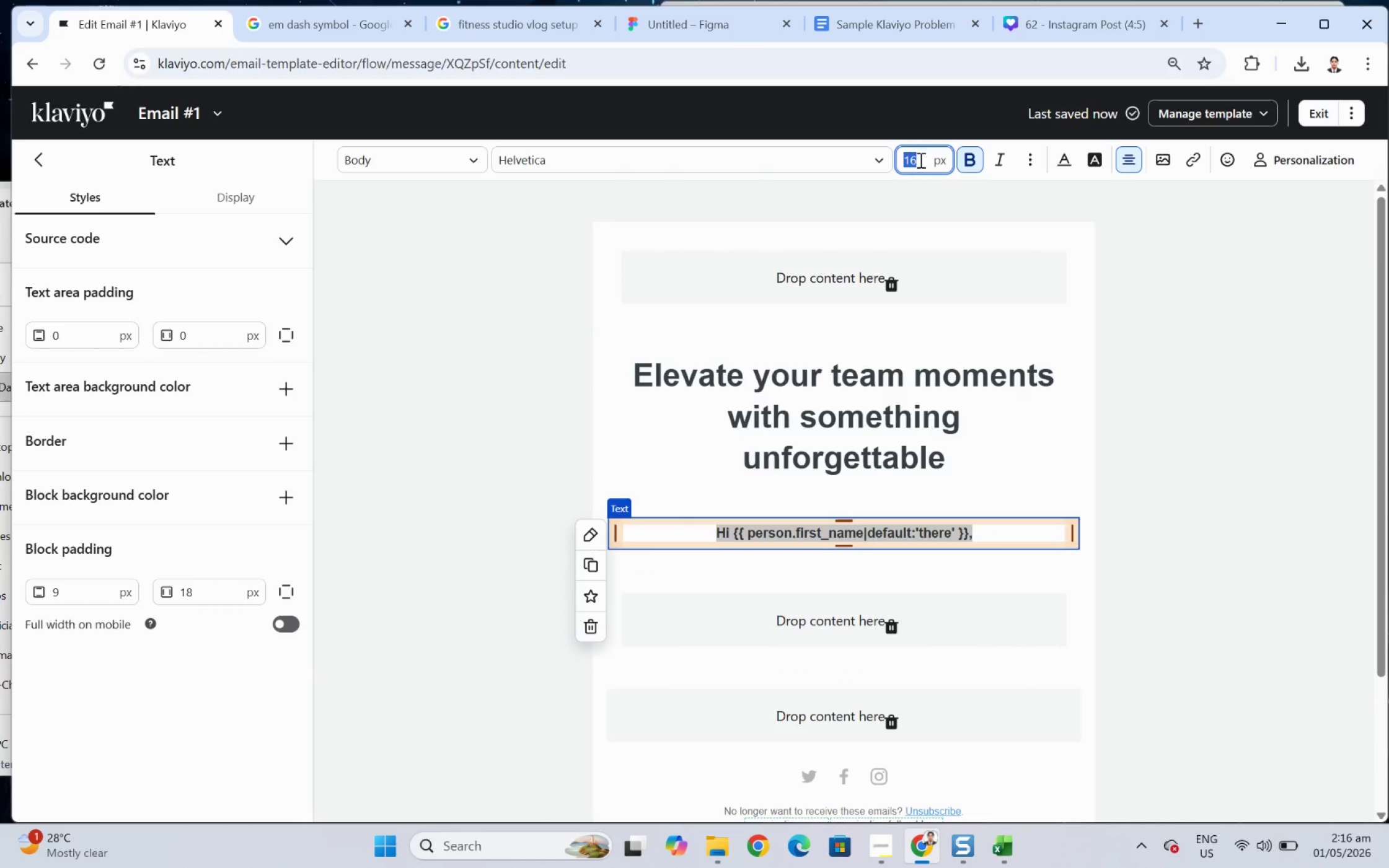 
key(Numpad1)
 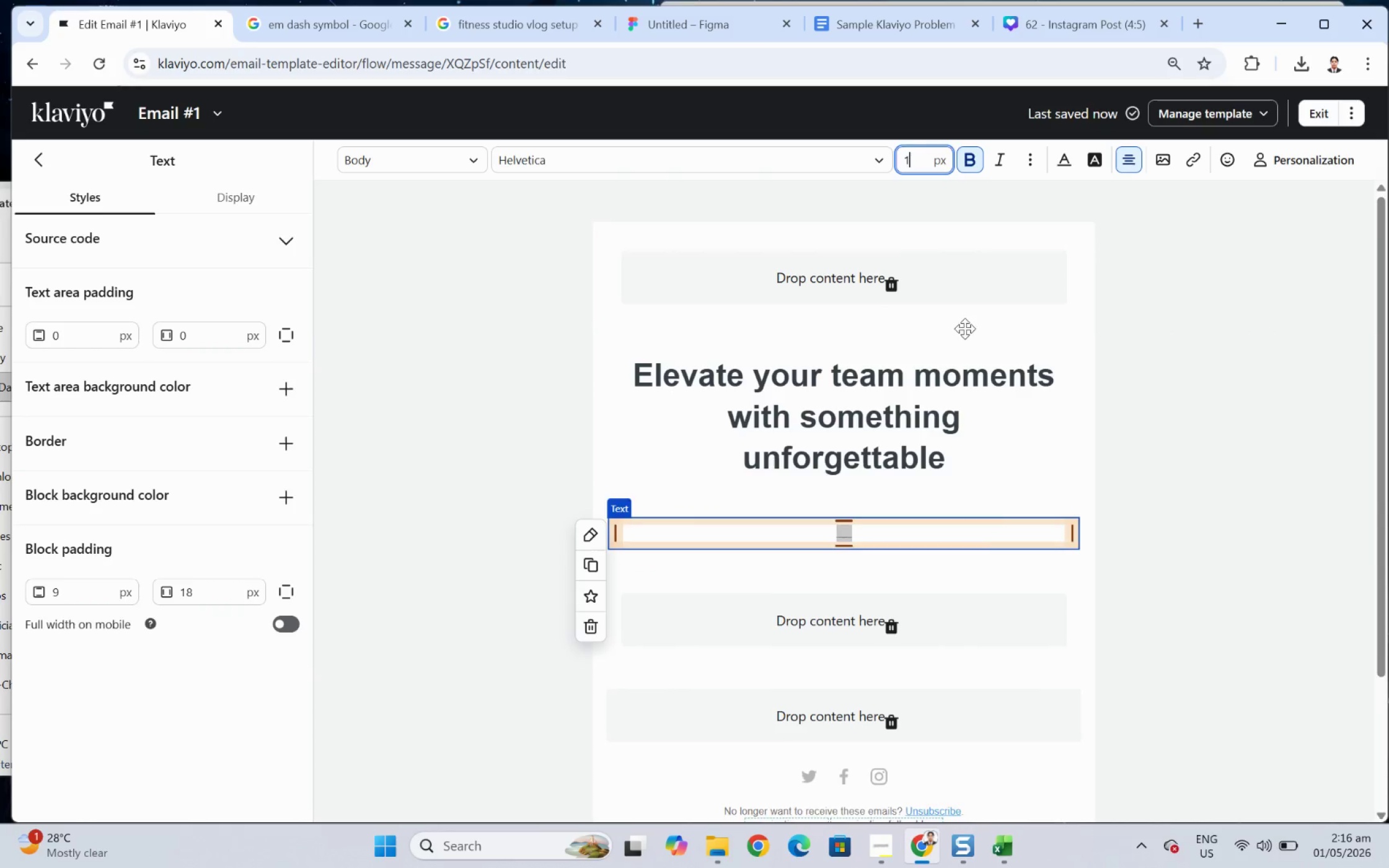 
key(Numpad8)
 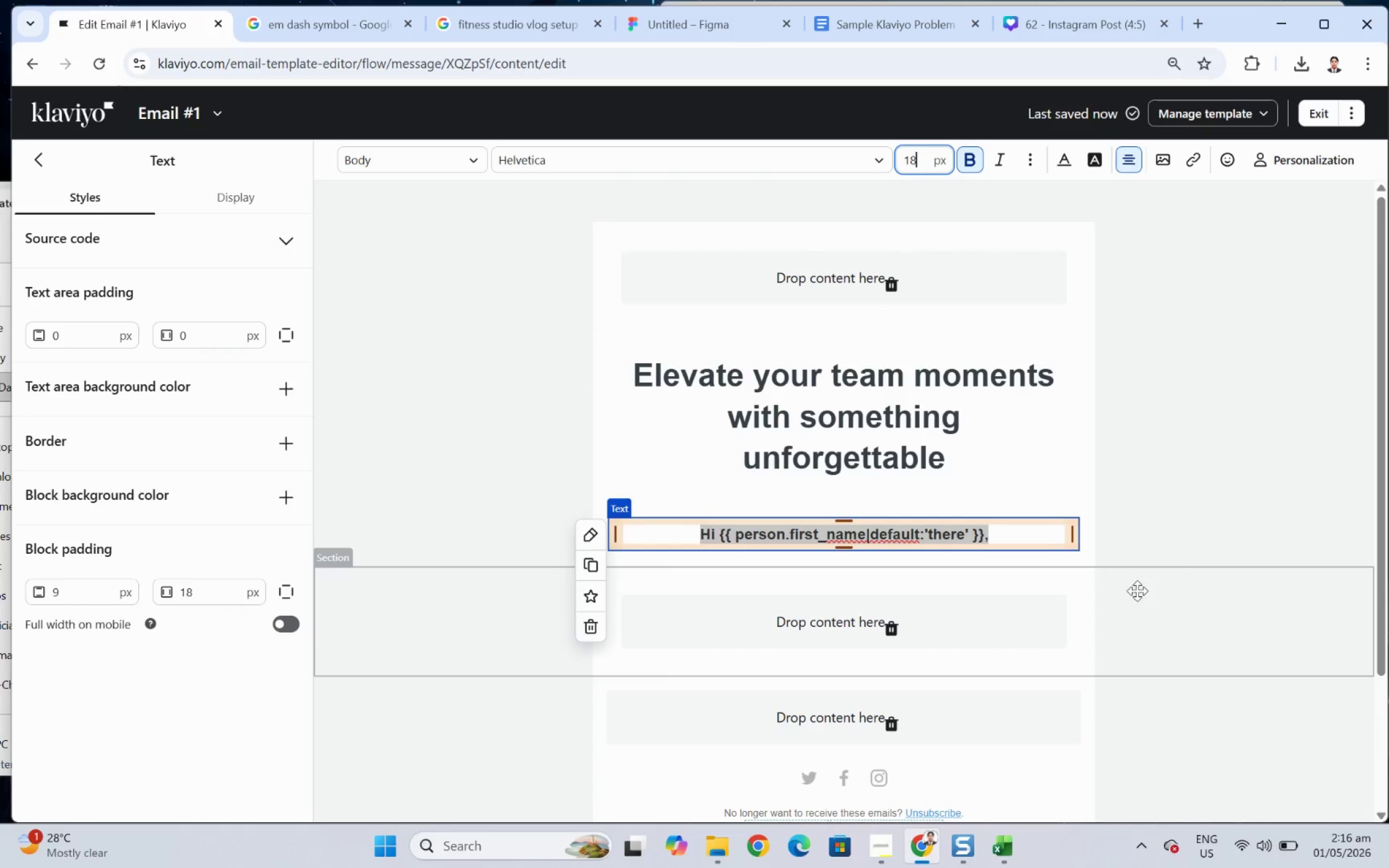 
left_click([1184, 587])
 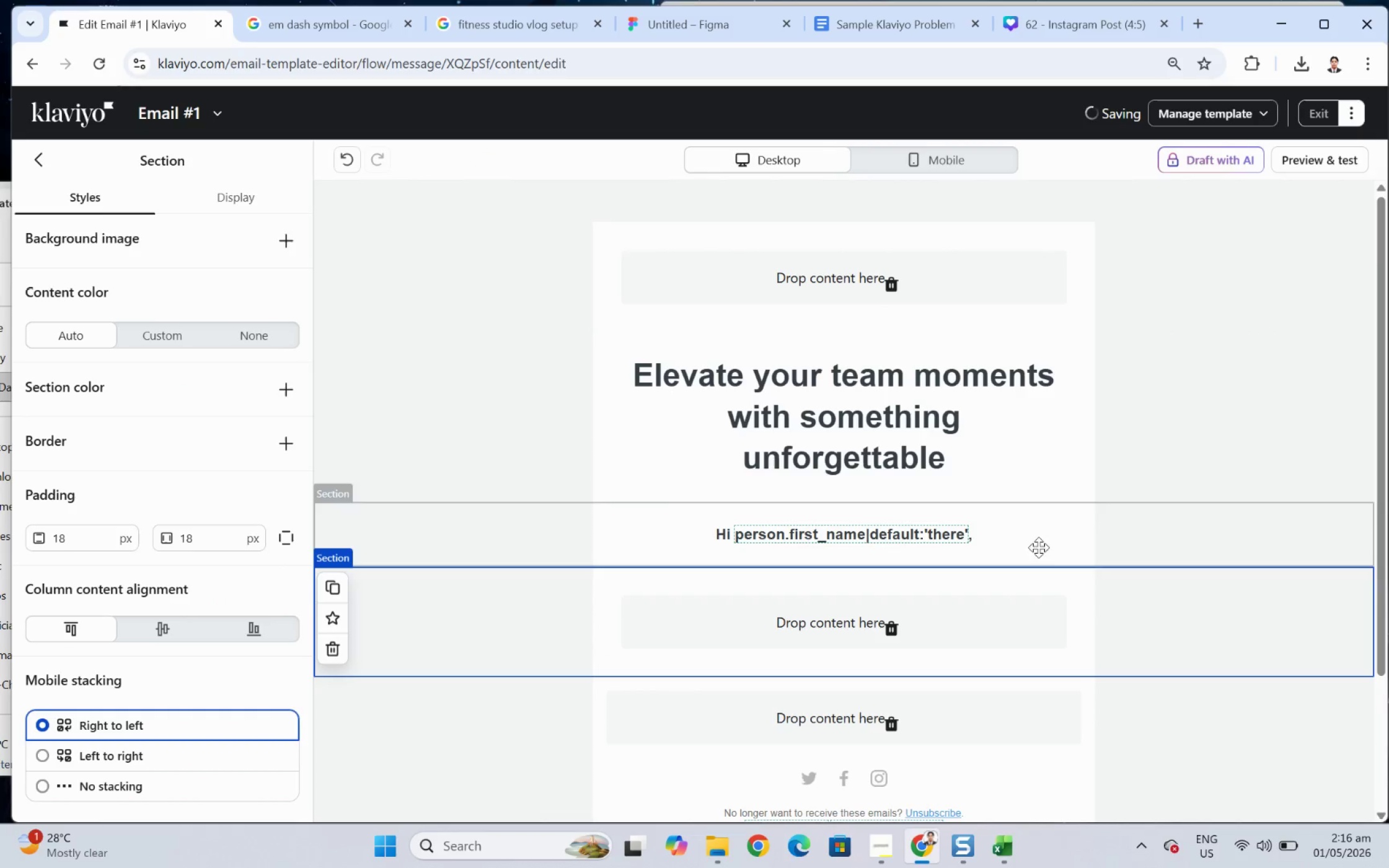 
left_click([1028, 539])
 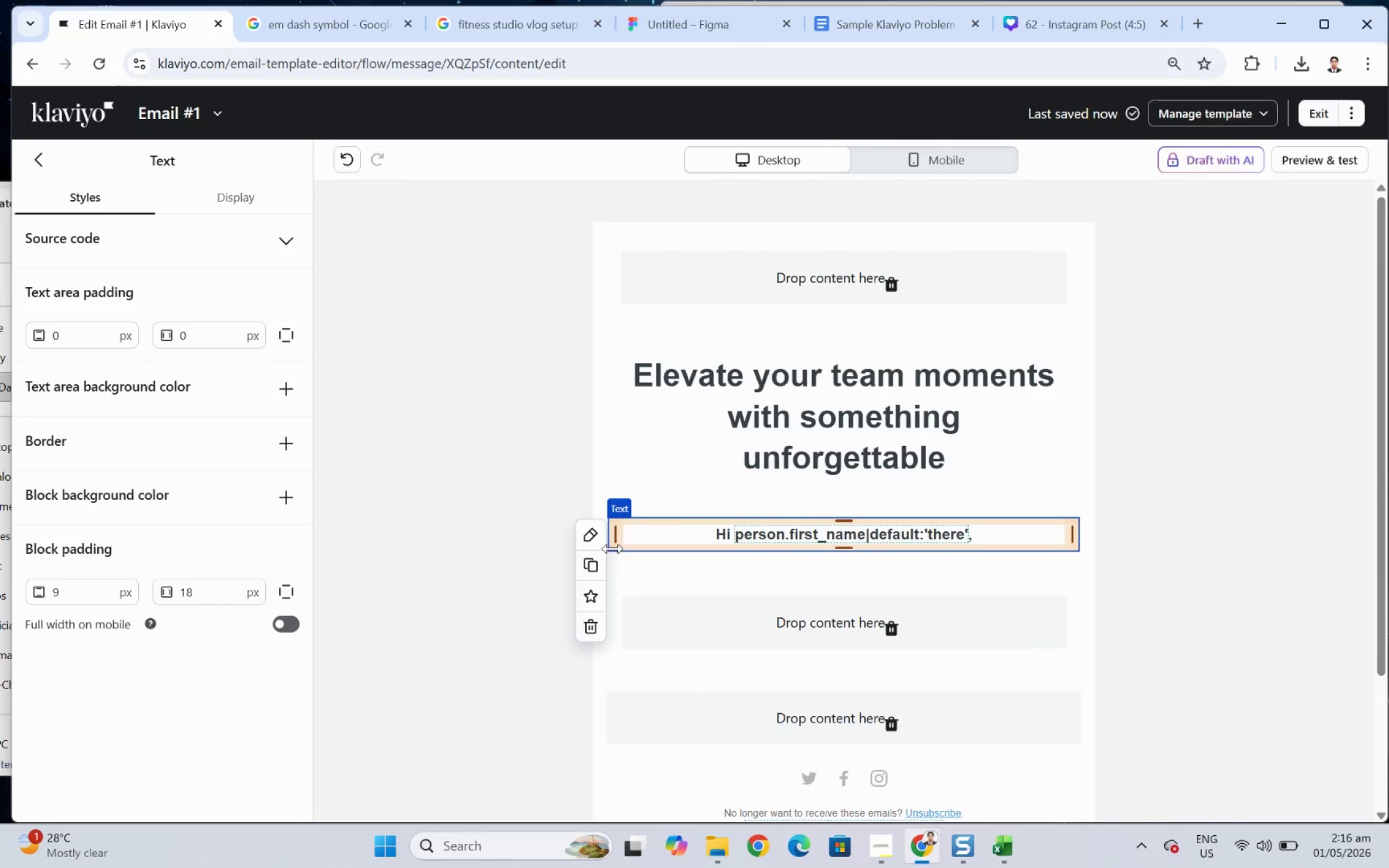 
left_click([588, 568])
 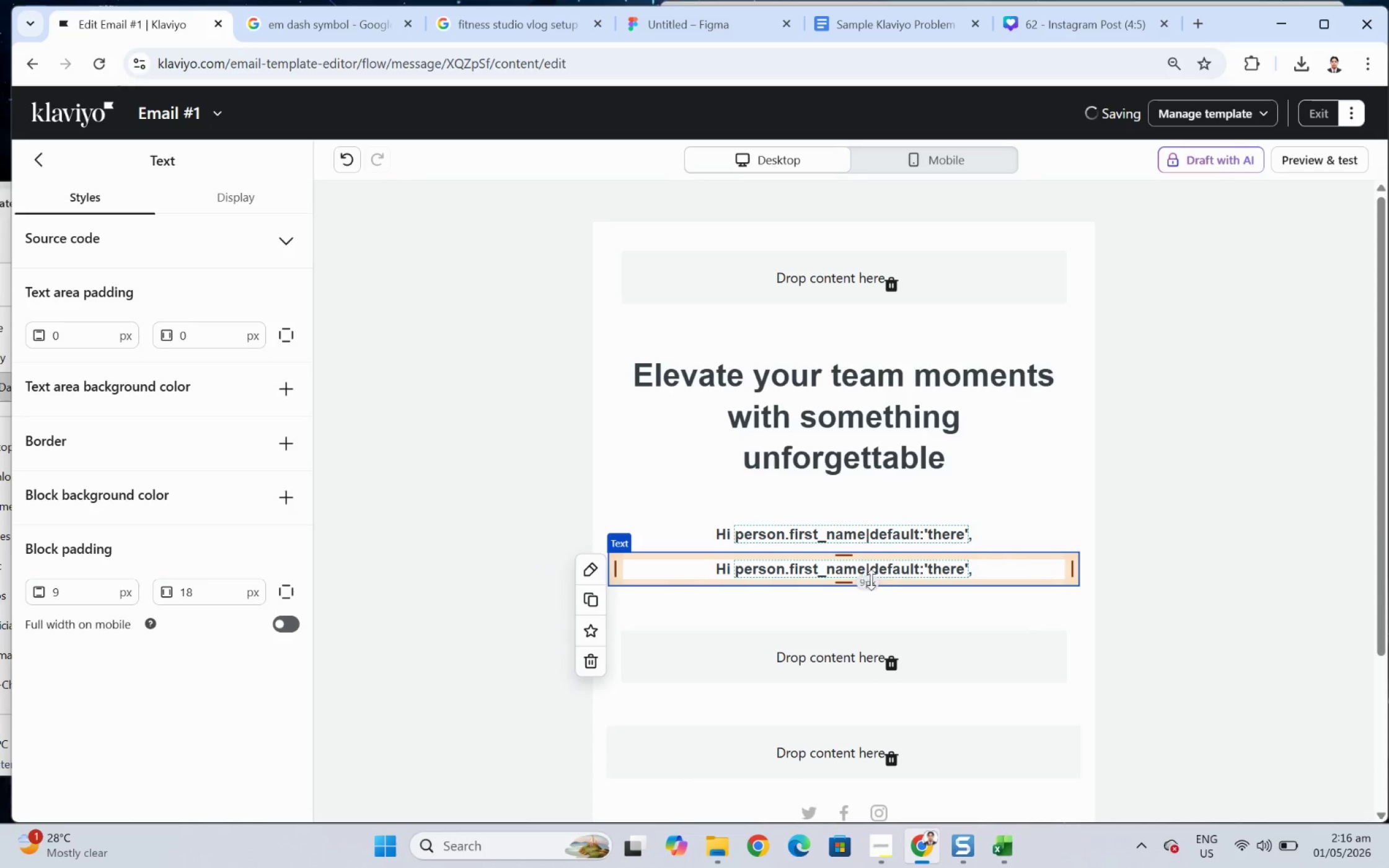 
double_click([874, 573])
 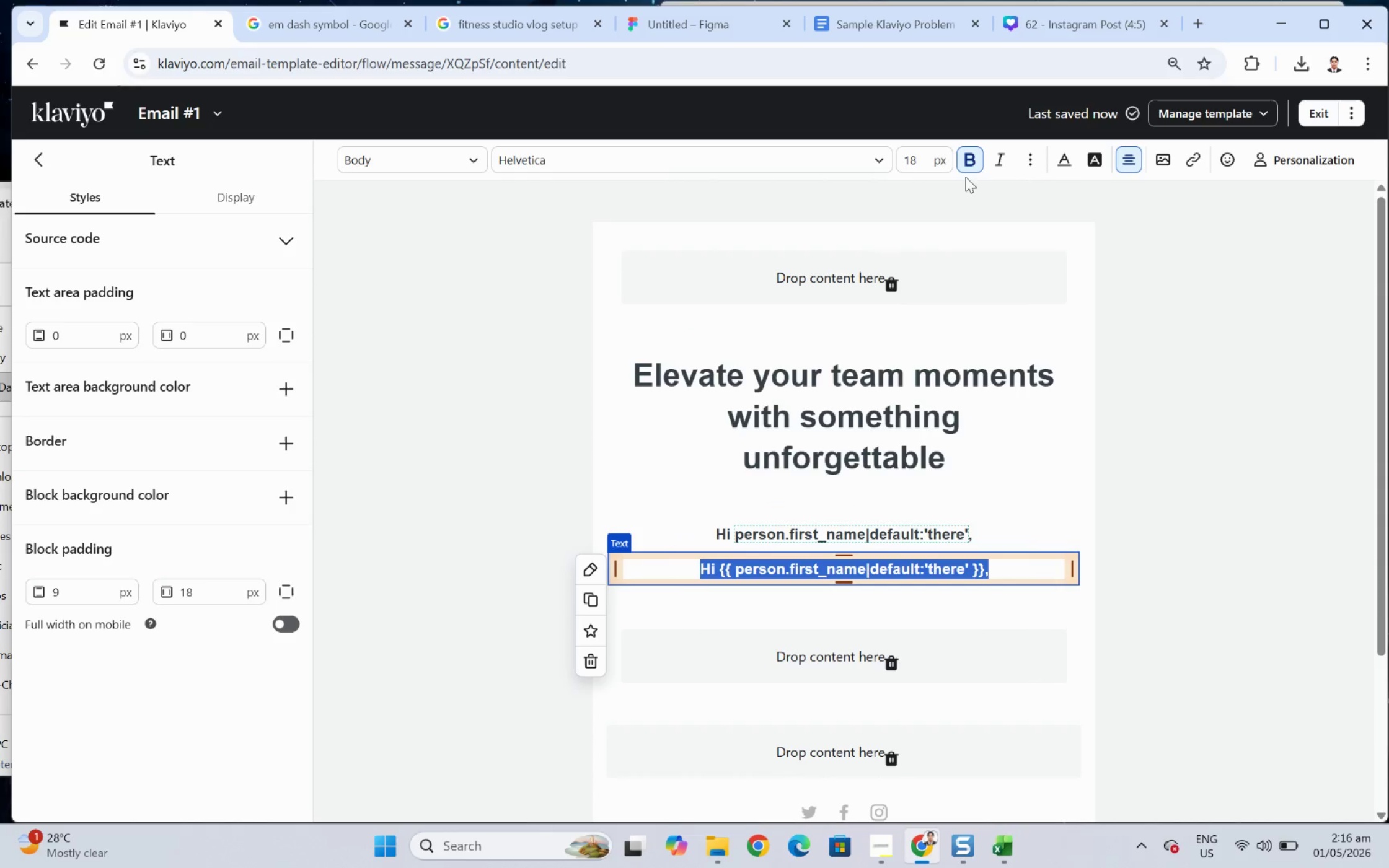 
left_click([968, 150])
 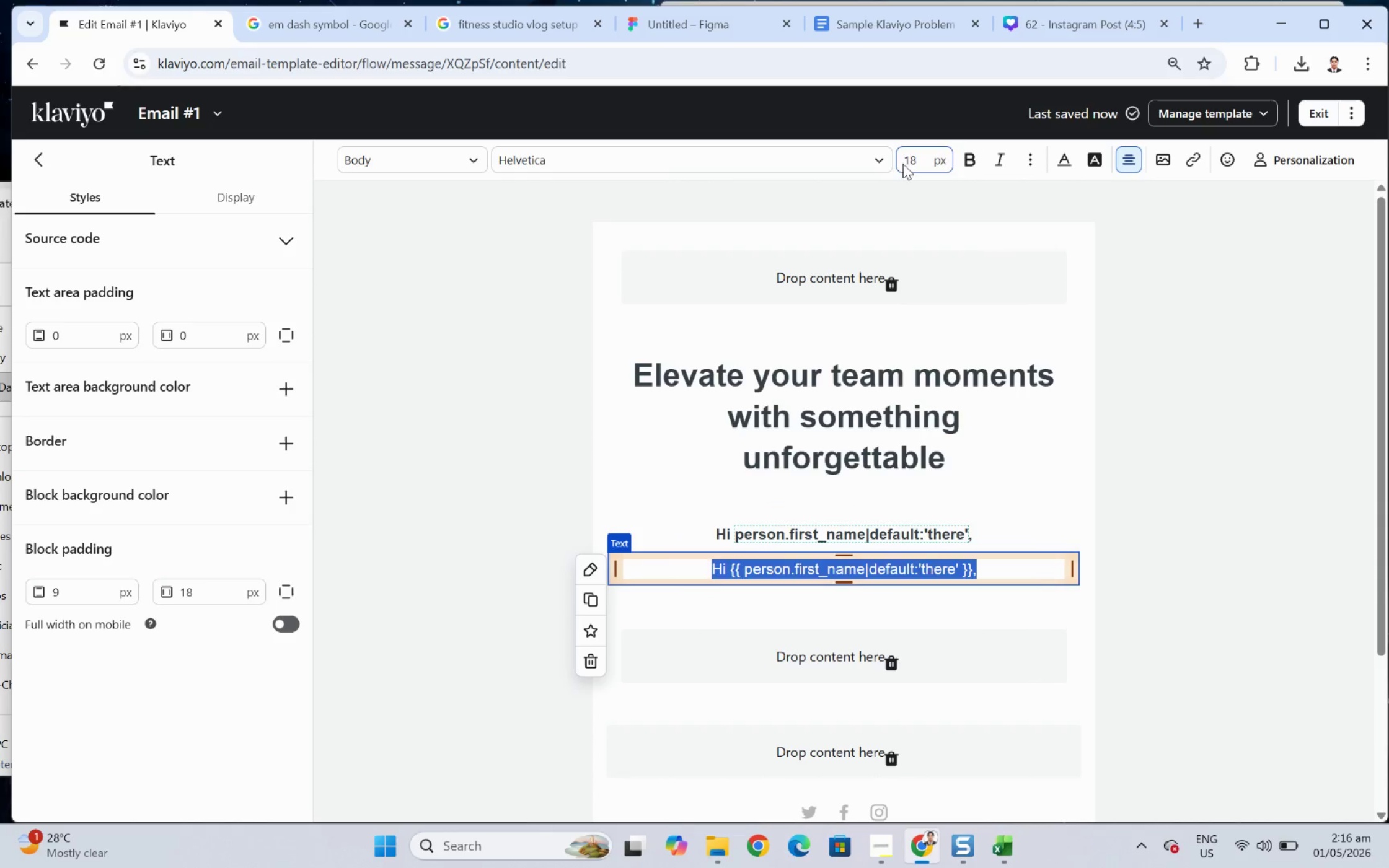 
double_click([909, 164])
 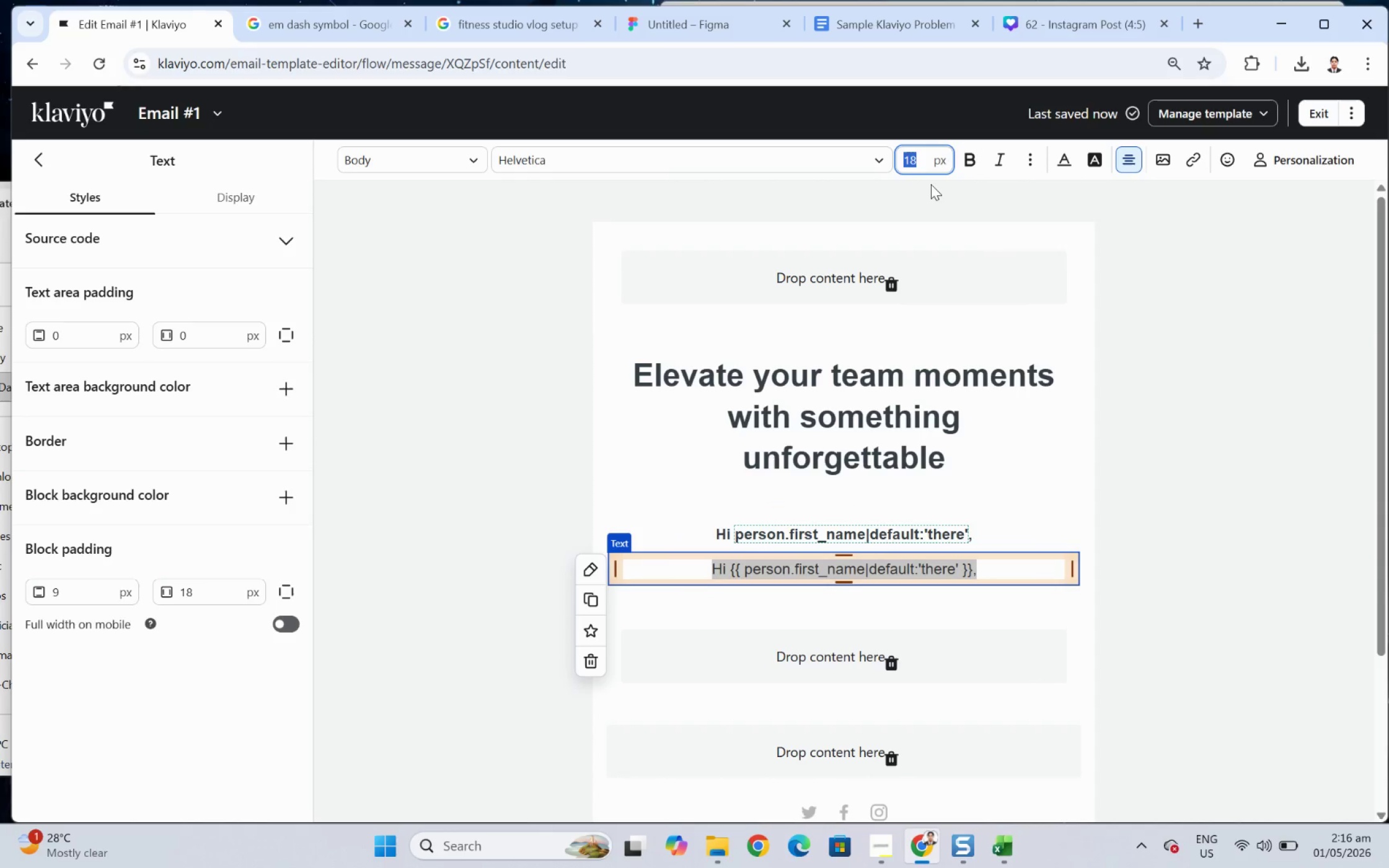 
key(Numpad1)
 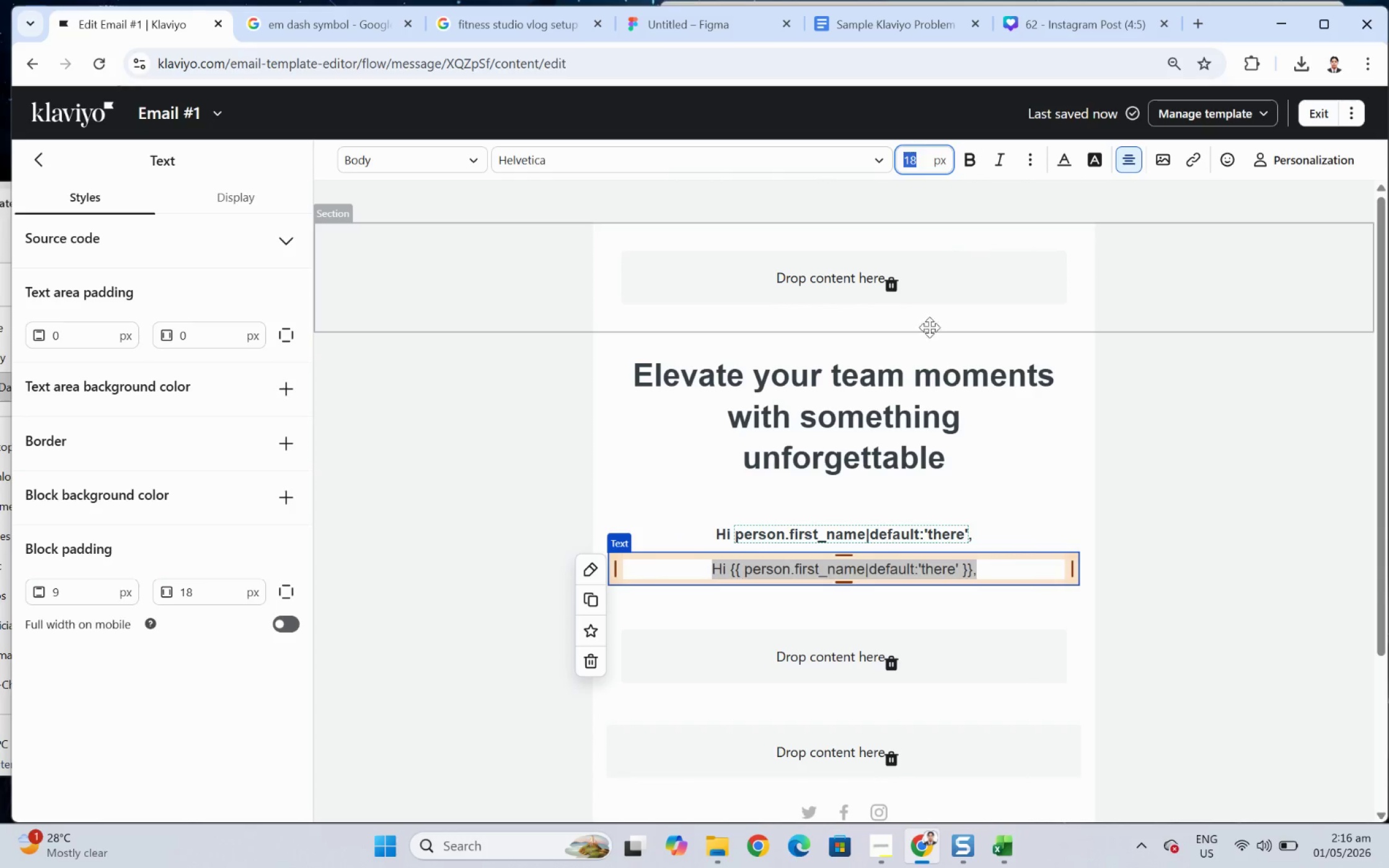 
key(Numpad6)
 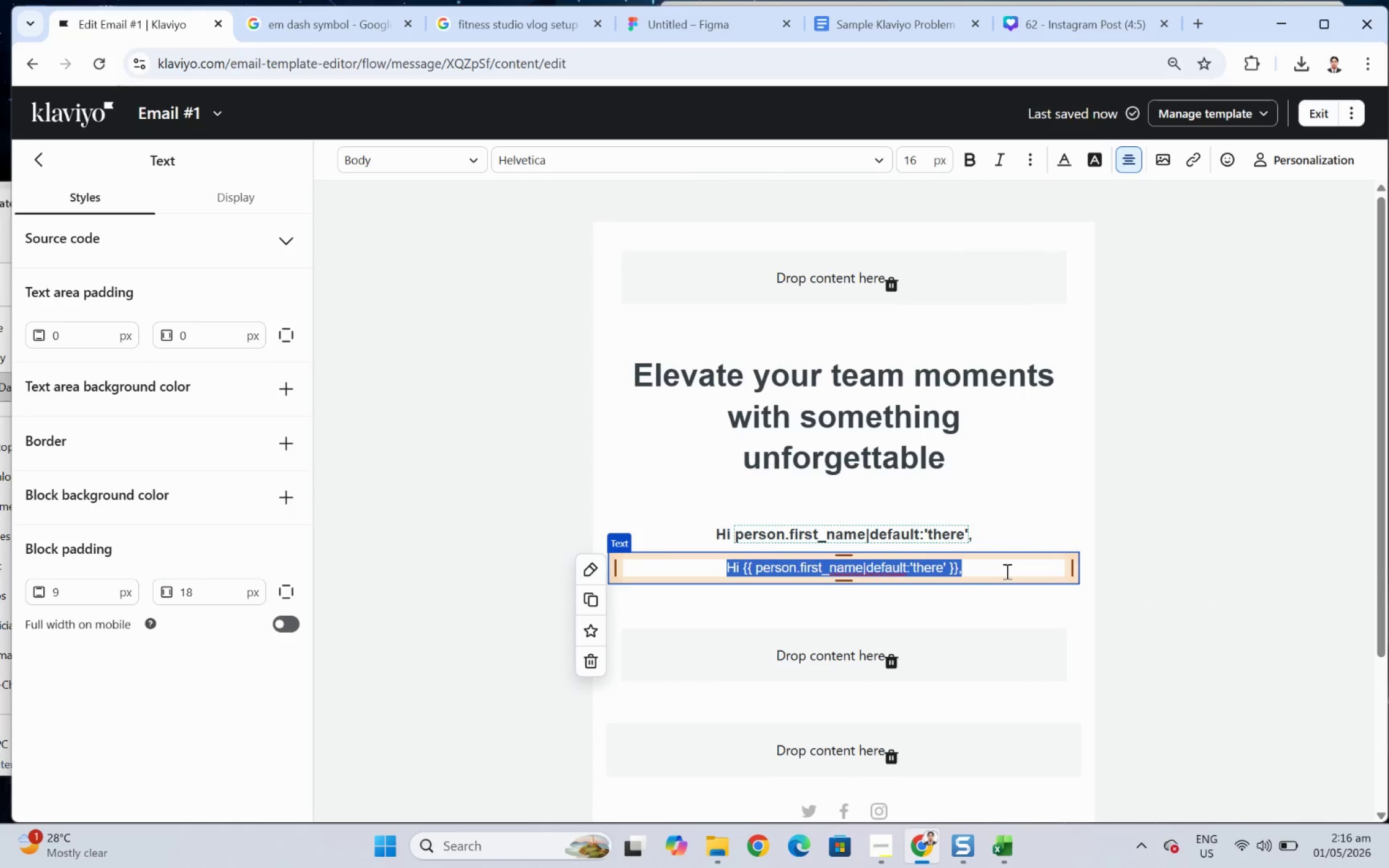 
double_click([1005, 571])
 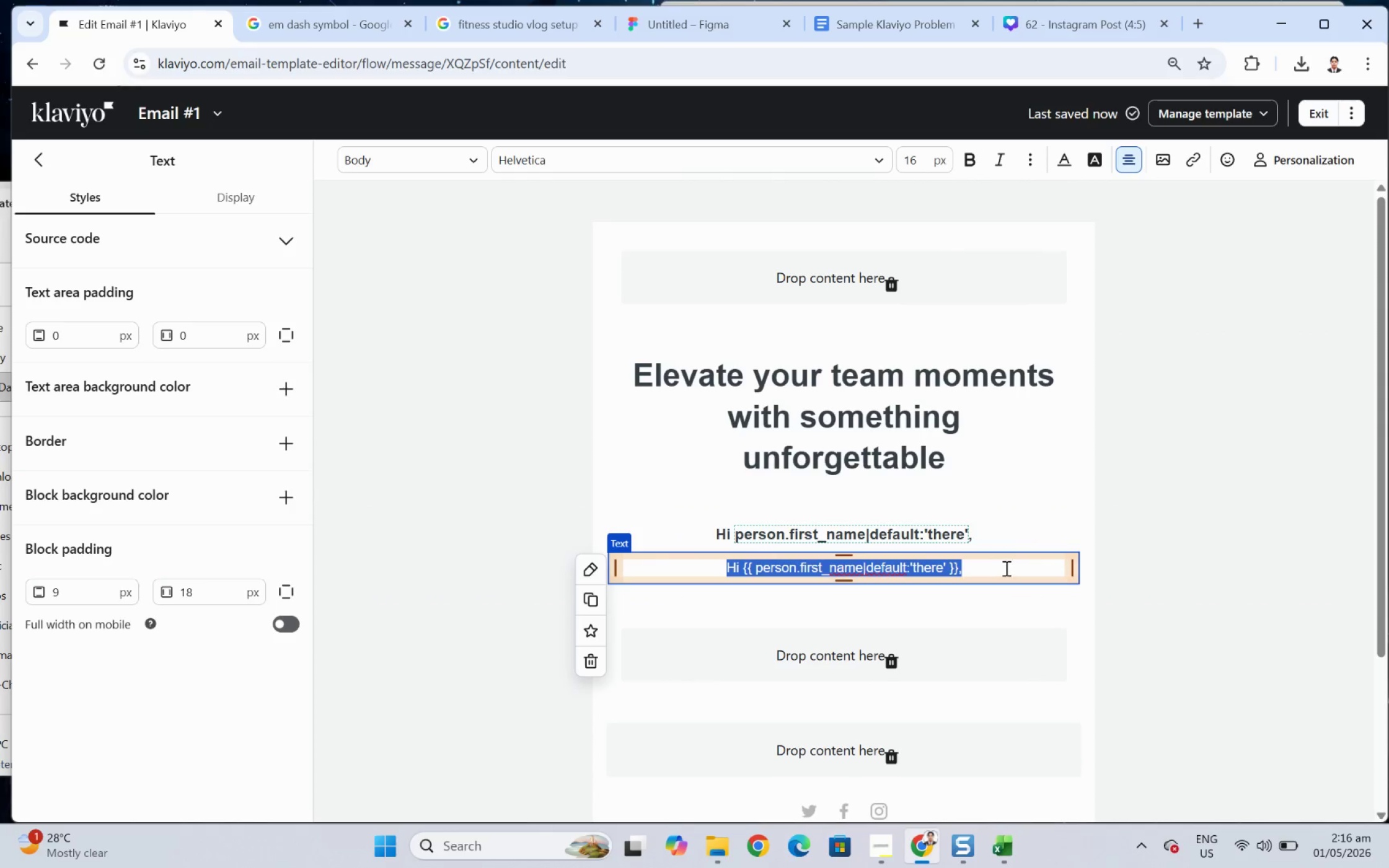 
left_click([1005, 568])
 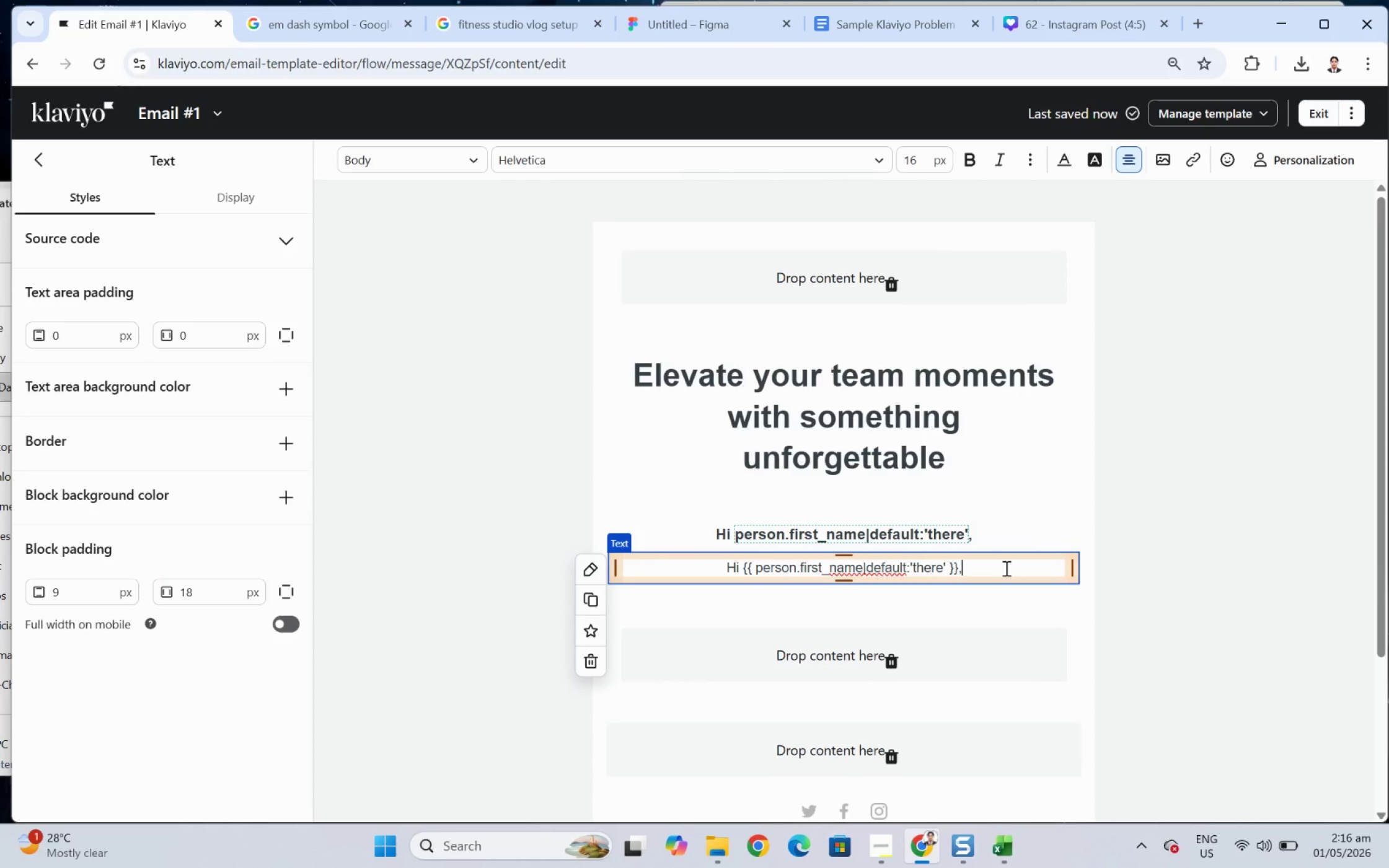 
key(Space)
 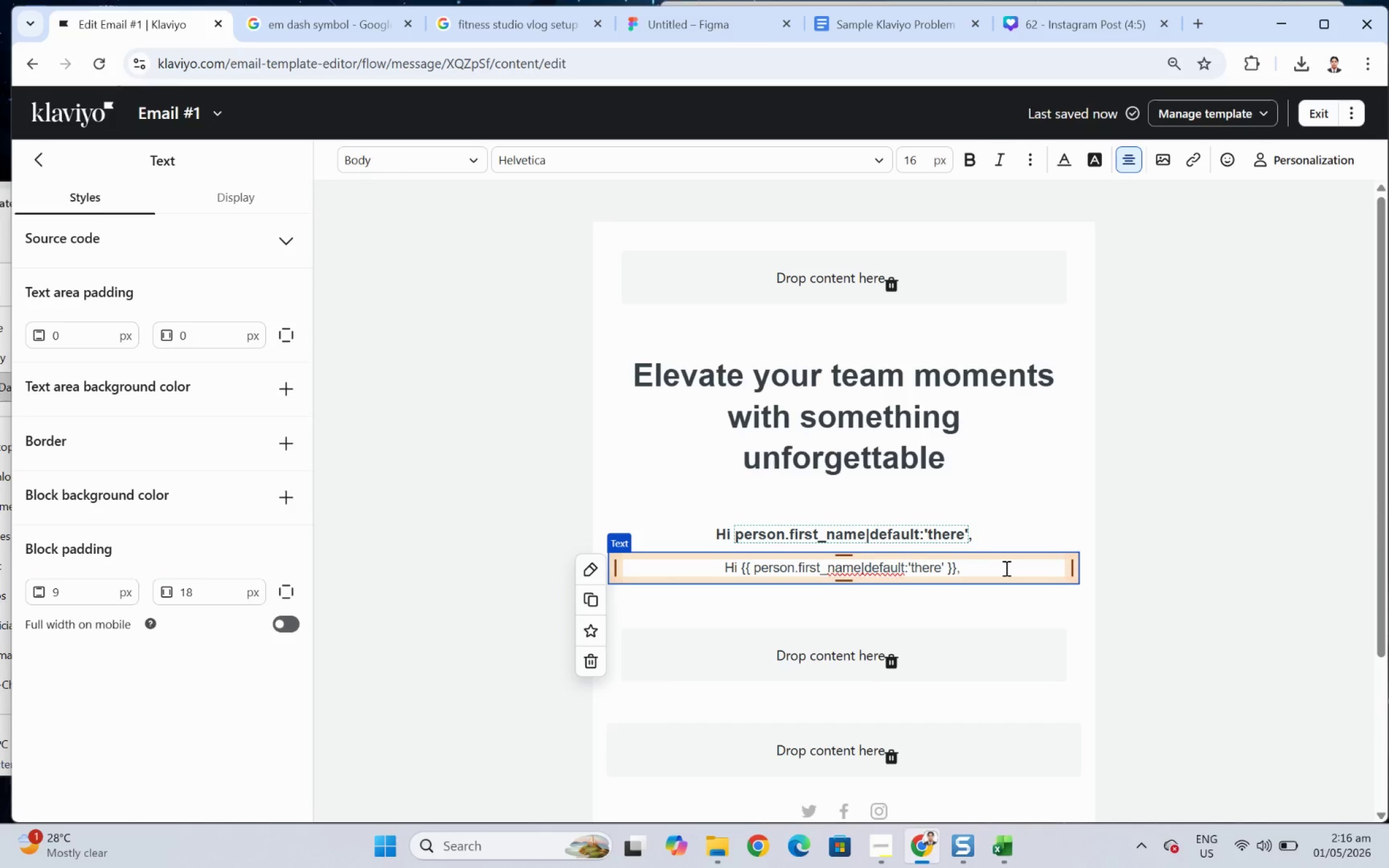 
wait(20.61)
 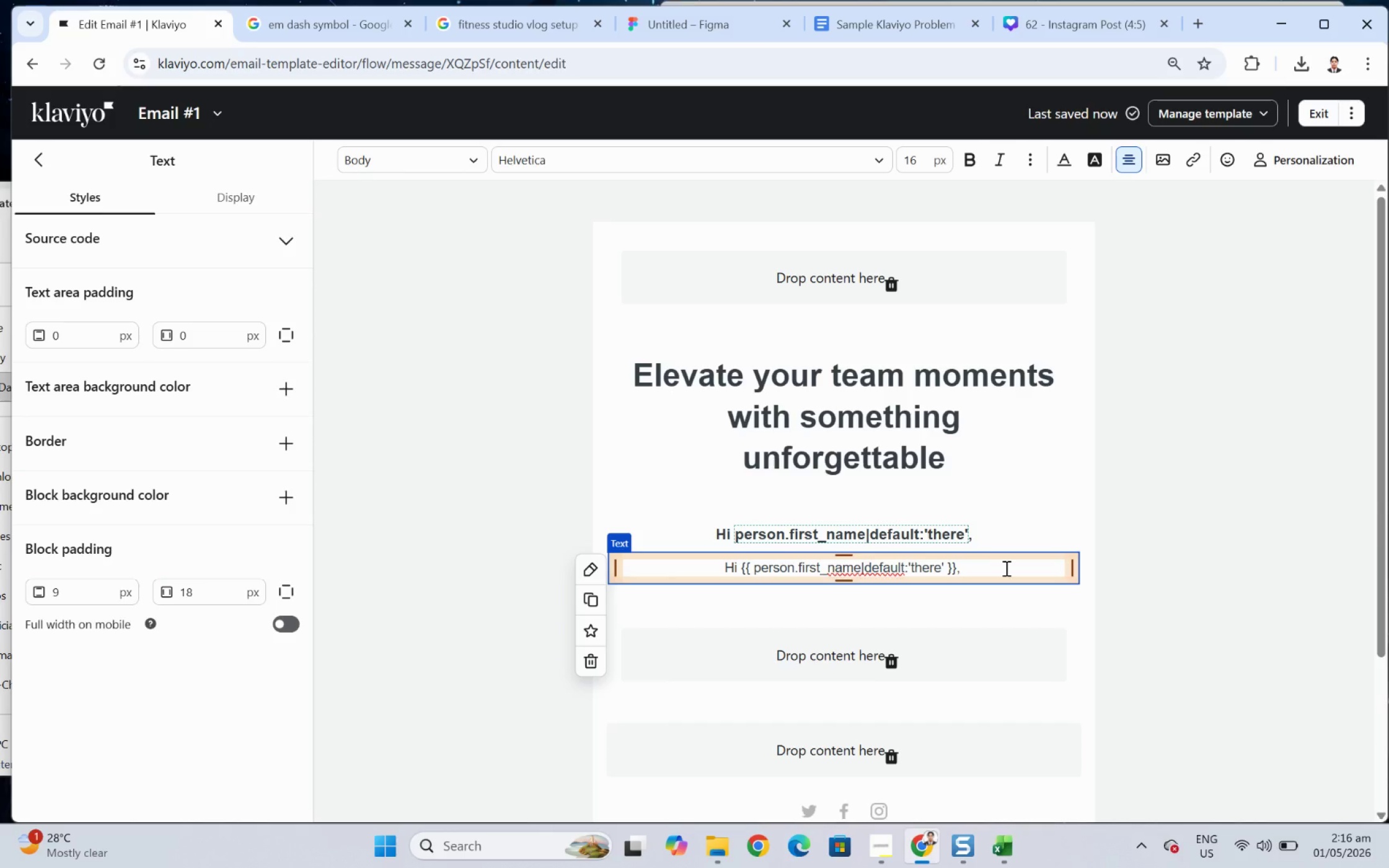 
left_click([1177, 519])
 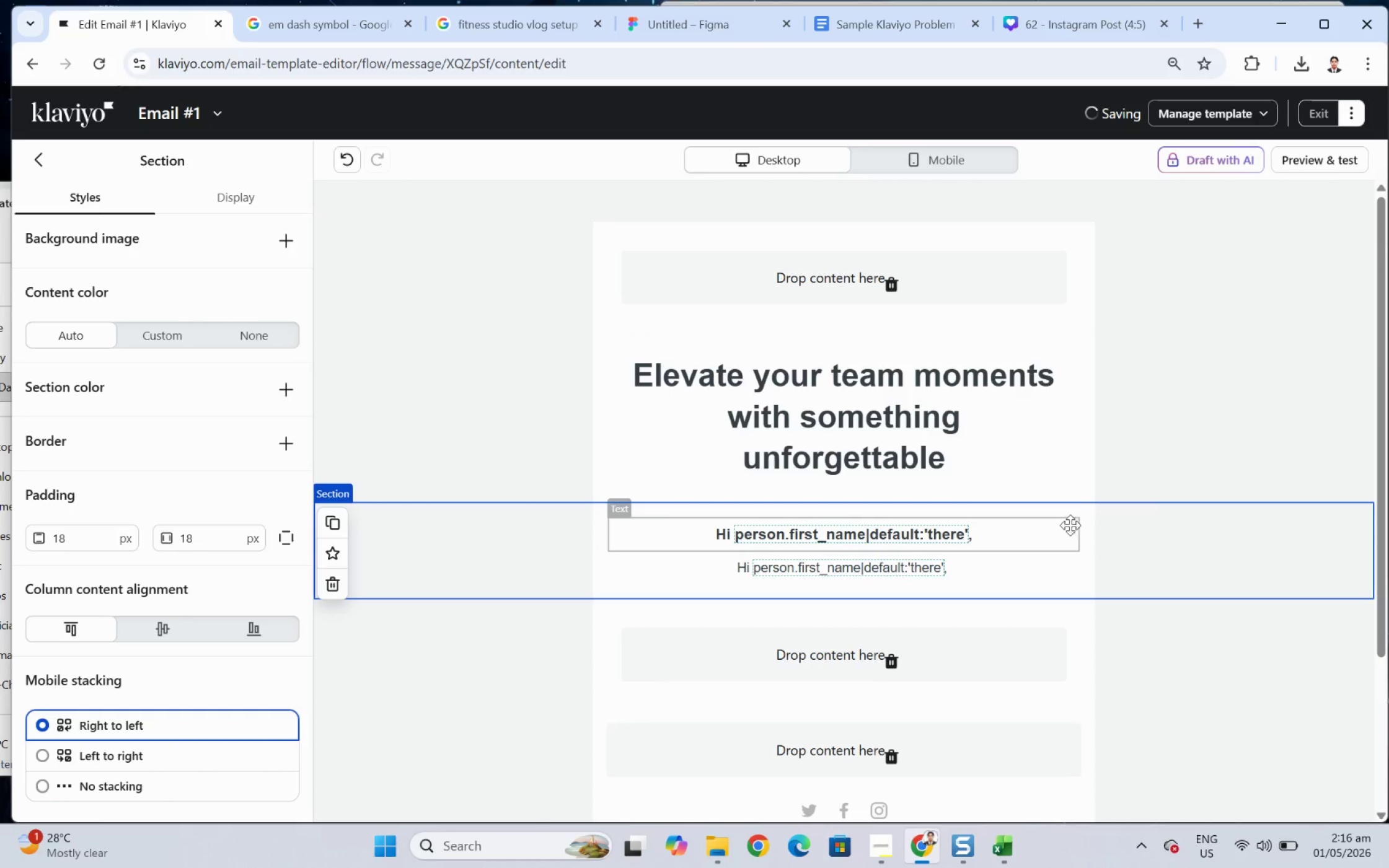 
left_click([1043, 535])
 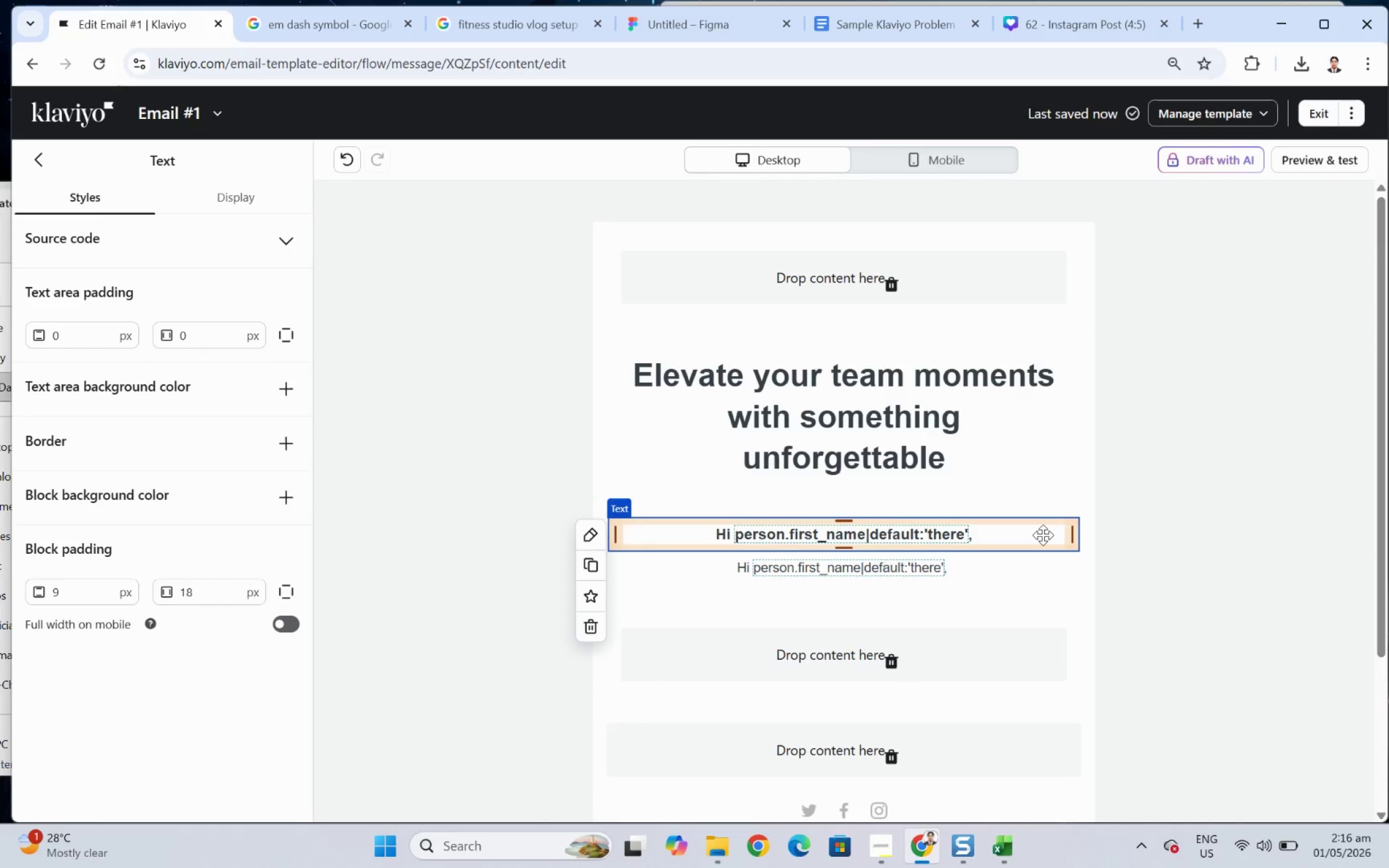 
left_click([1043, 535])
 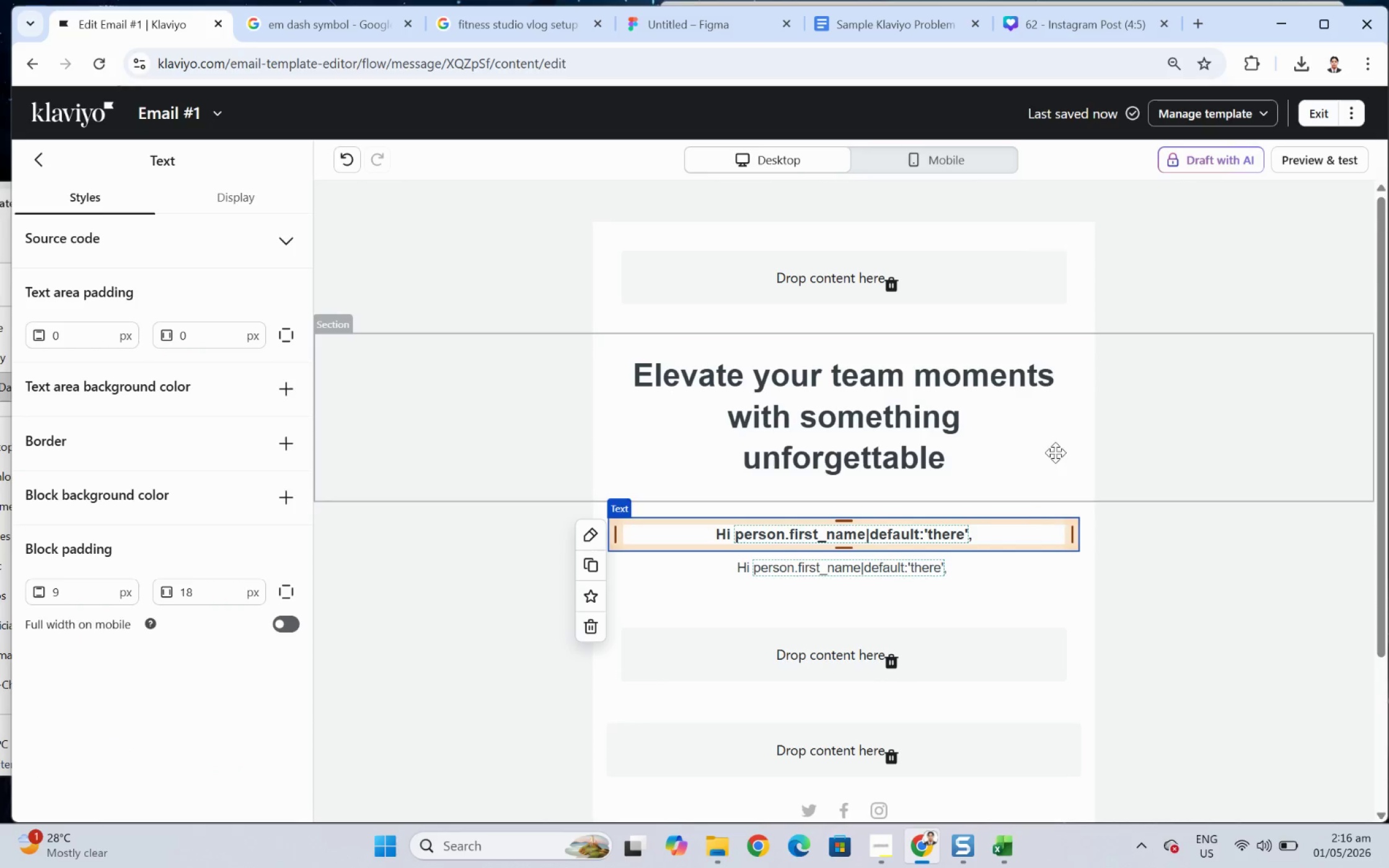 
double_click([1022, 532])
 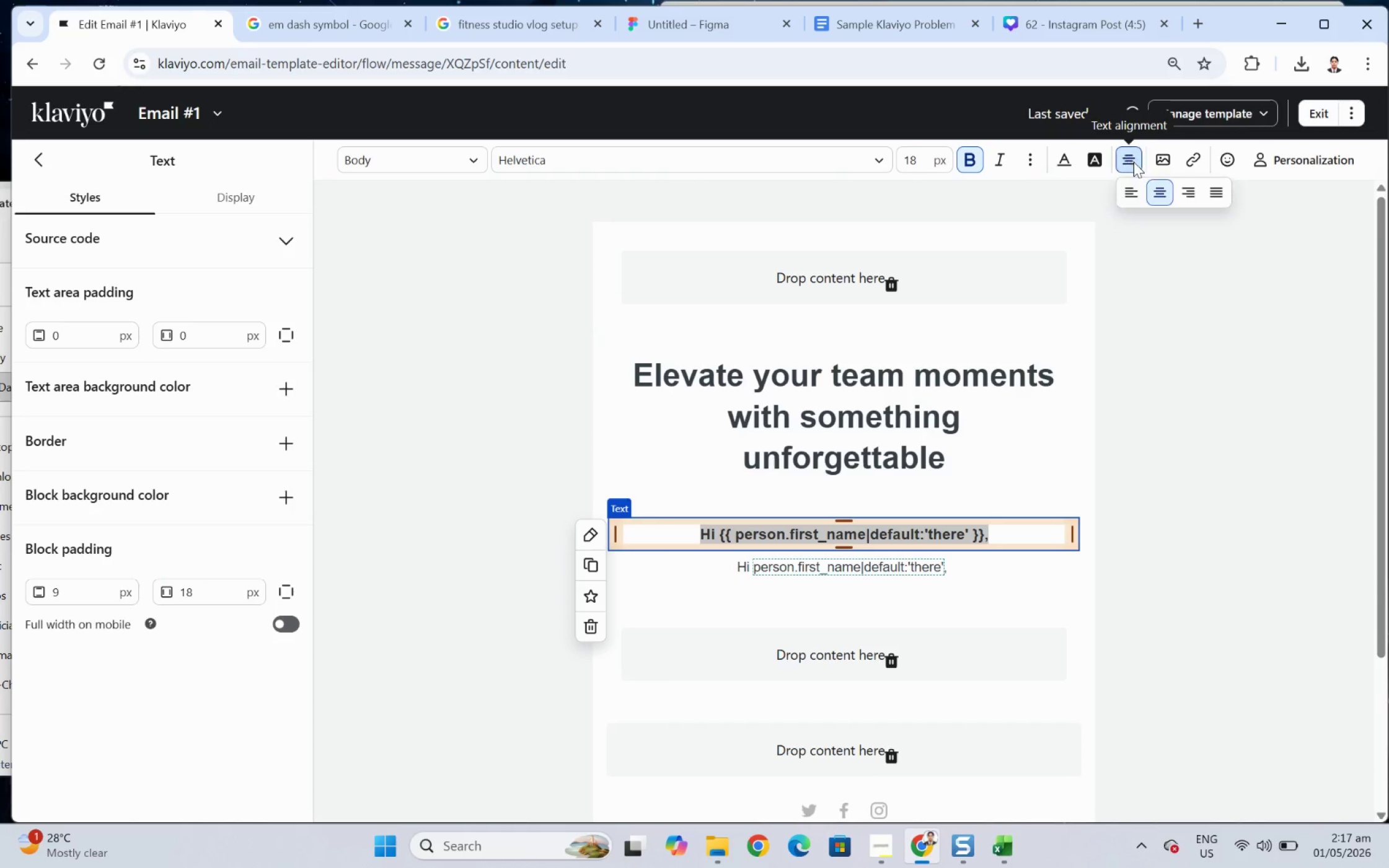 
left_click([1134, 191])
 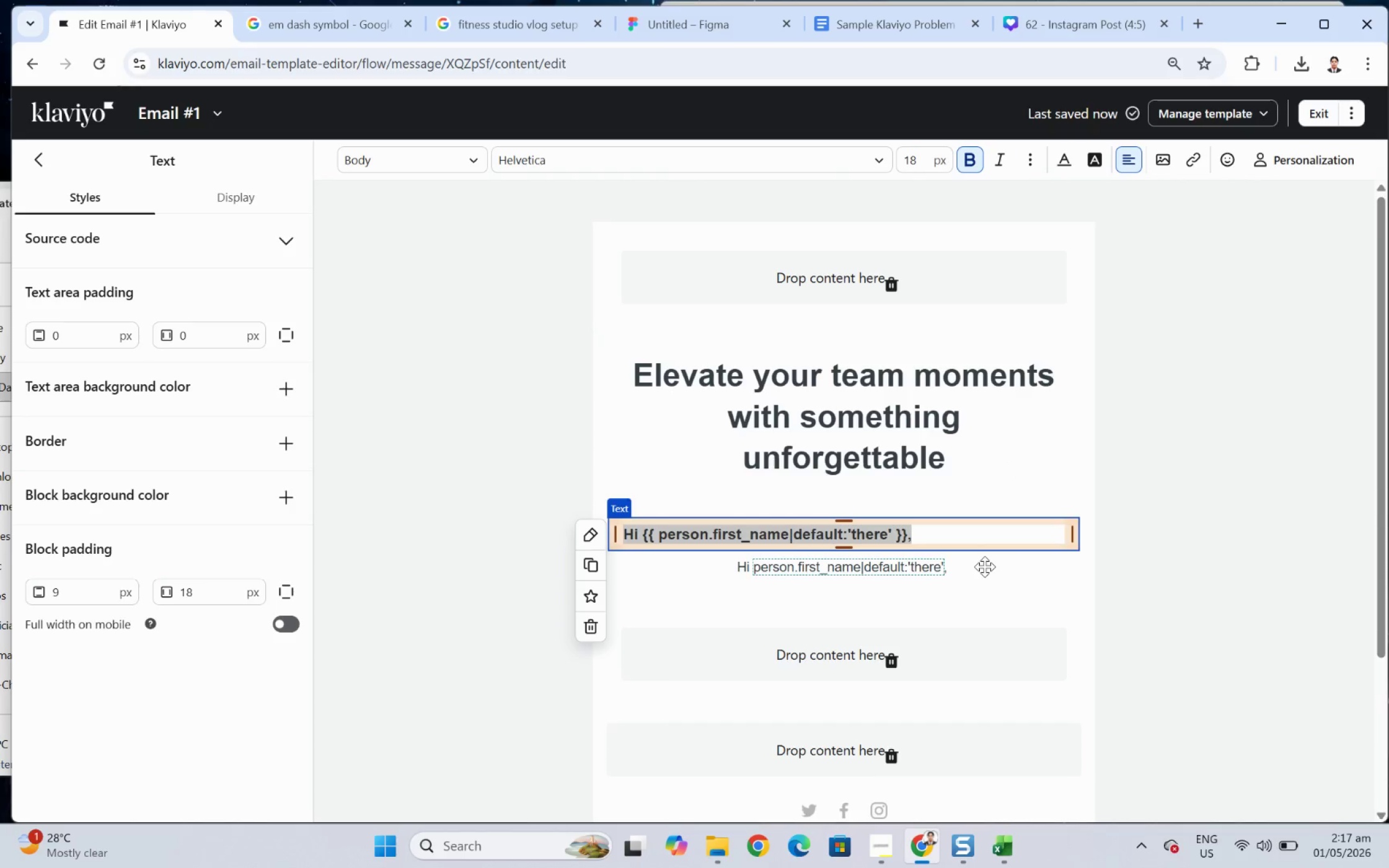 
left_click([982, 572])
 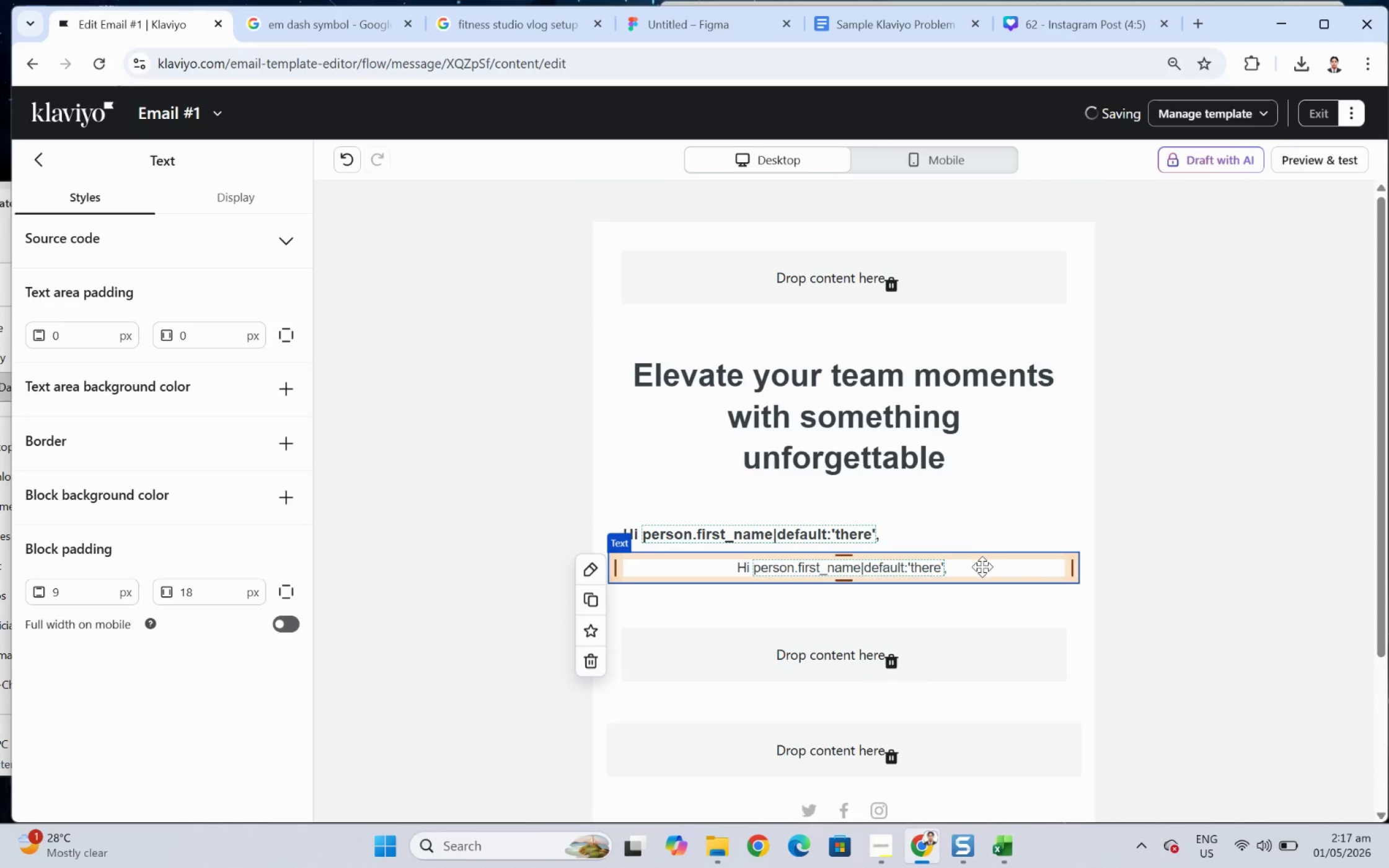 
double_click([982, 569])
 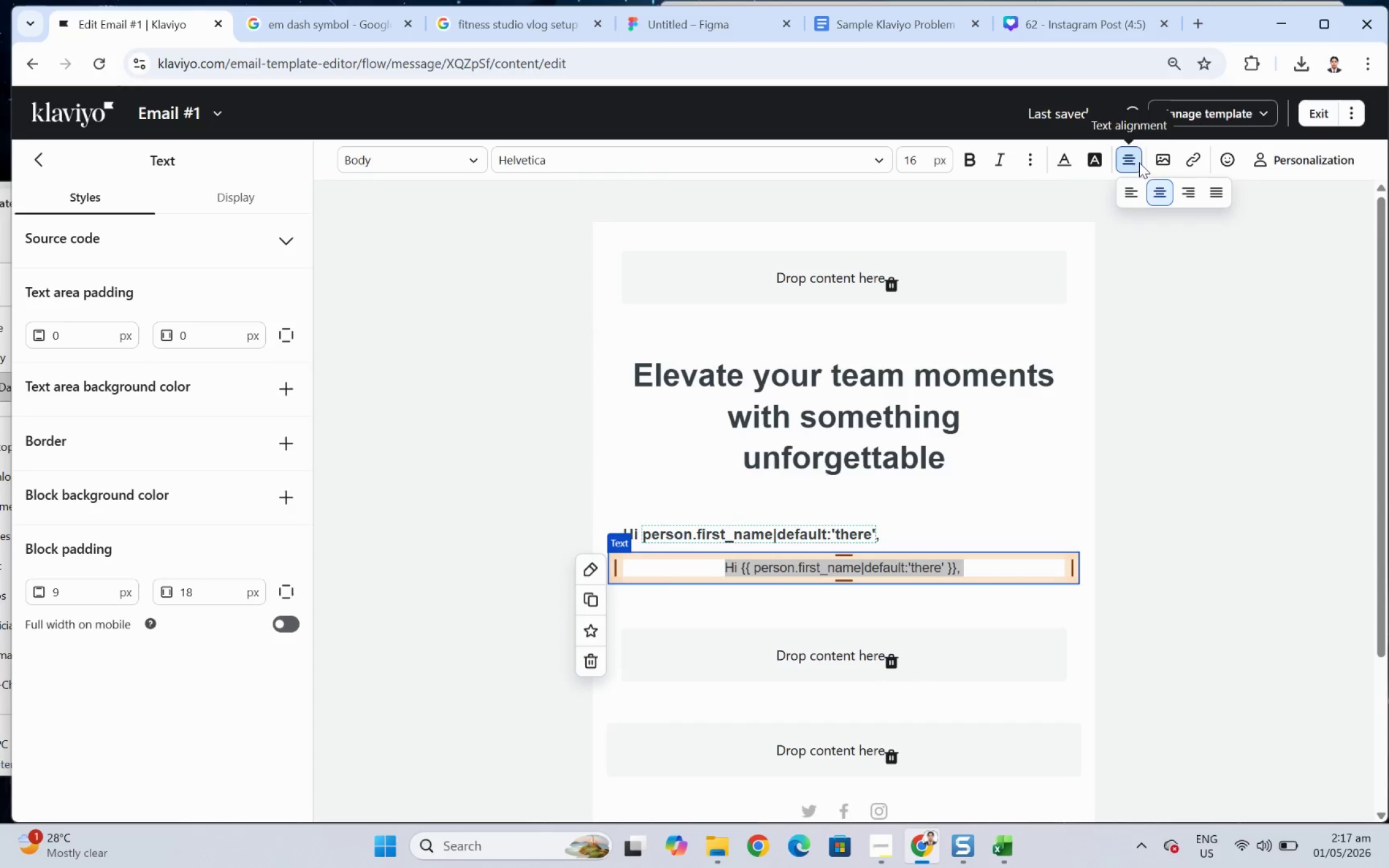 
left_click([1135, 196])
 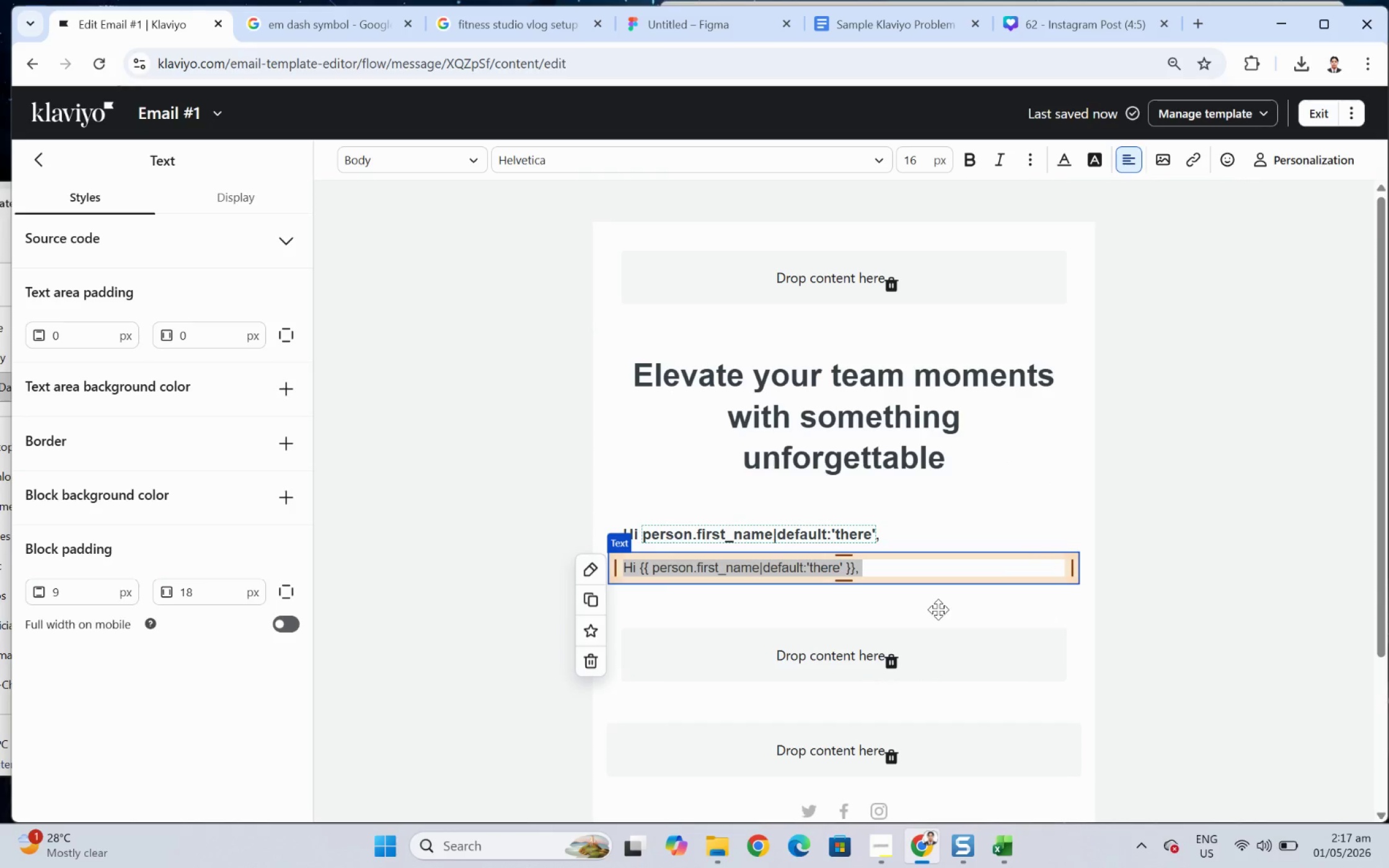 
double_click([925, 568])
 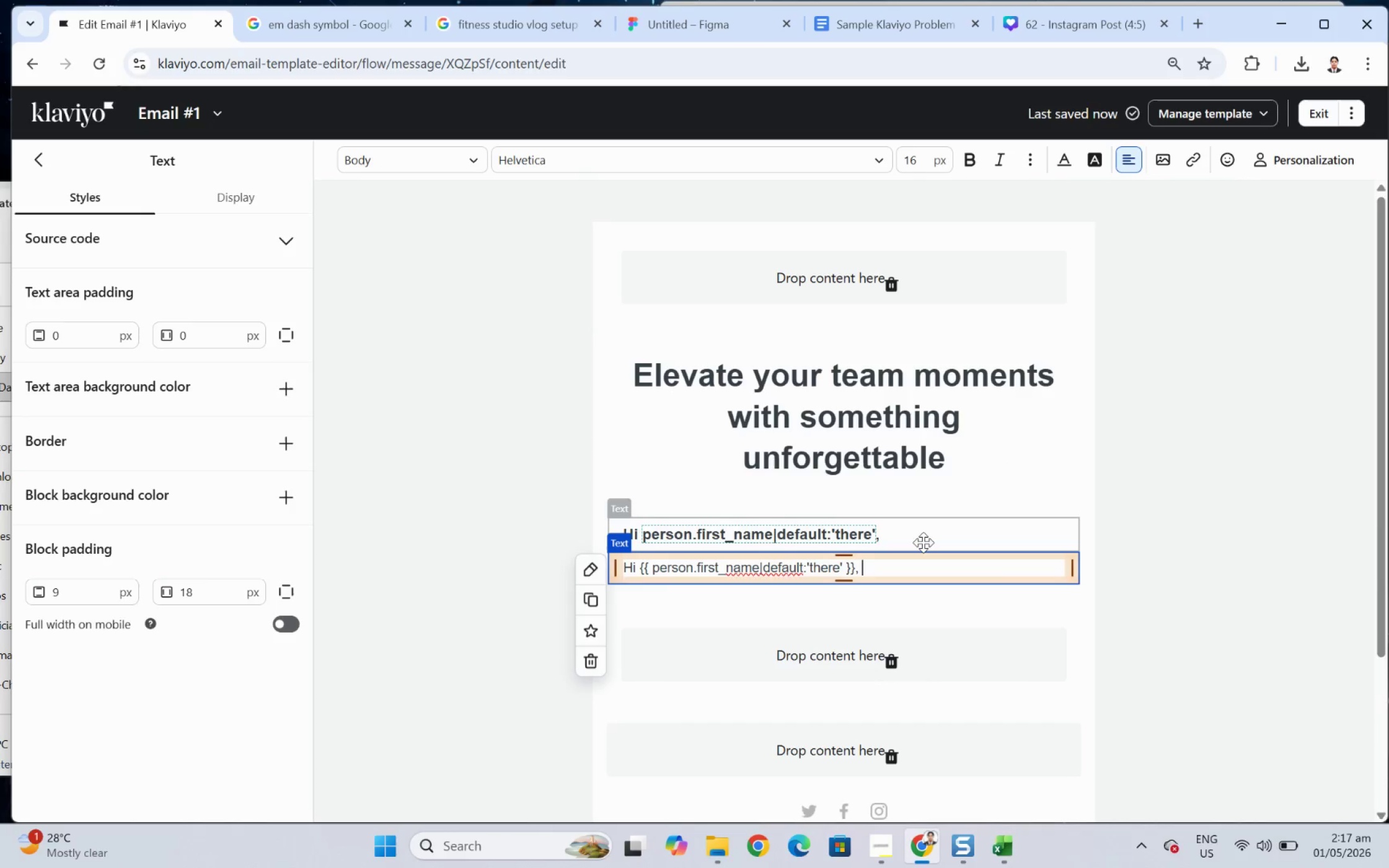 
left_click([919, 535])
 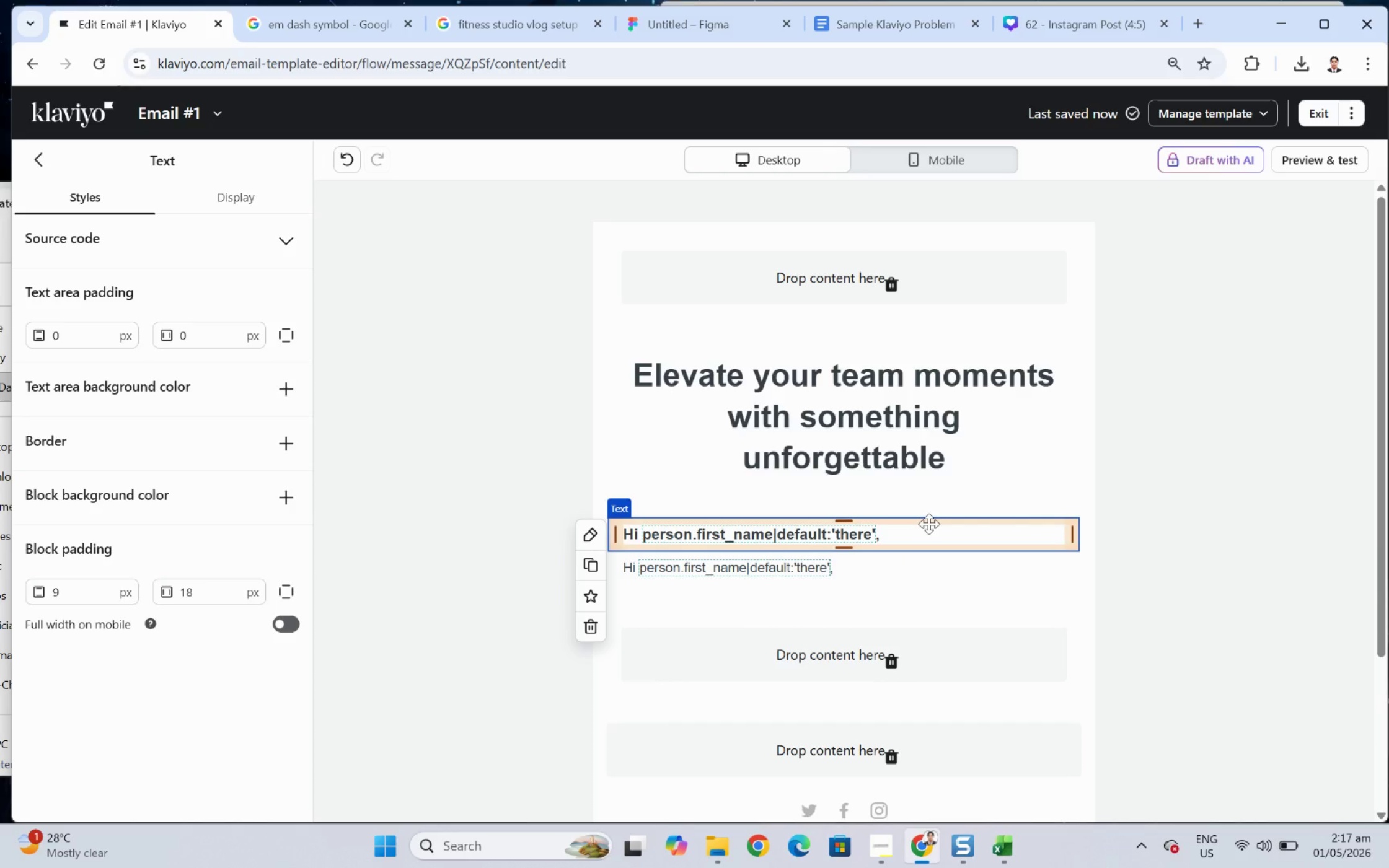 
wait(15.38)
 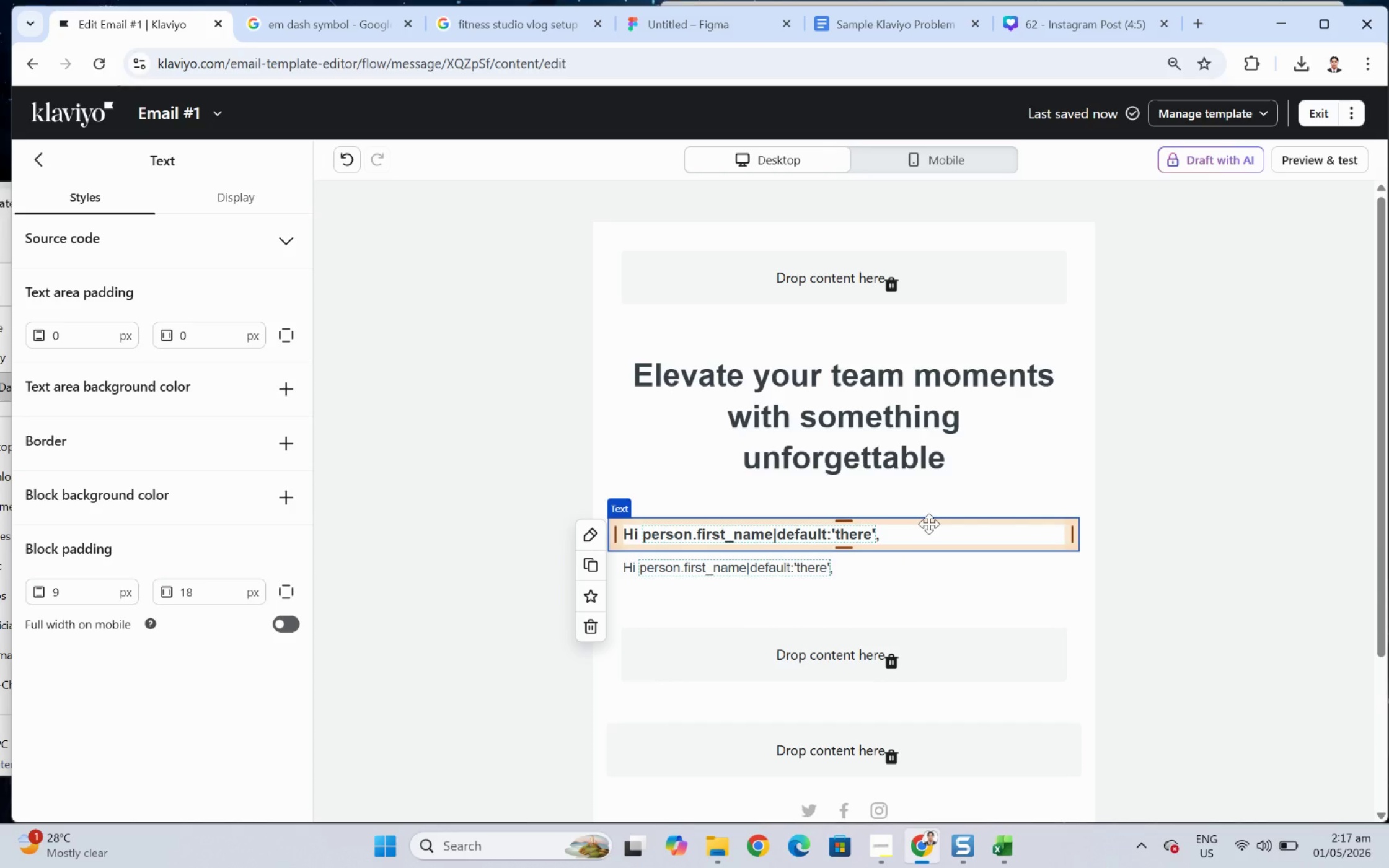 
left_click([925, 563])
 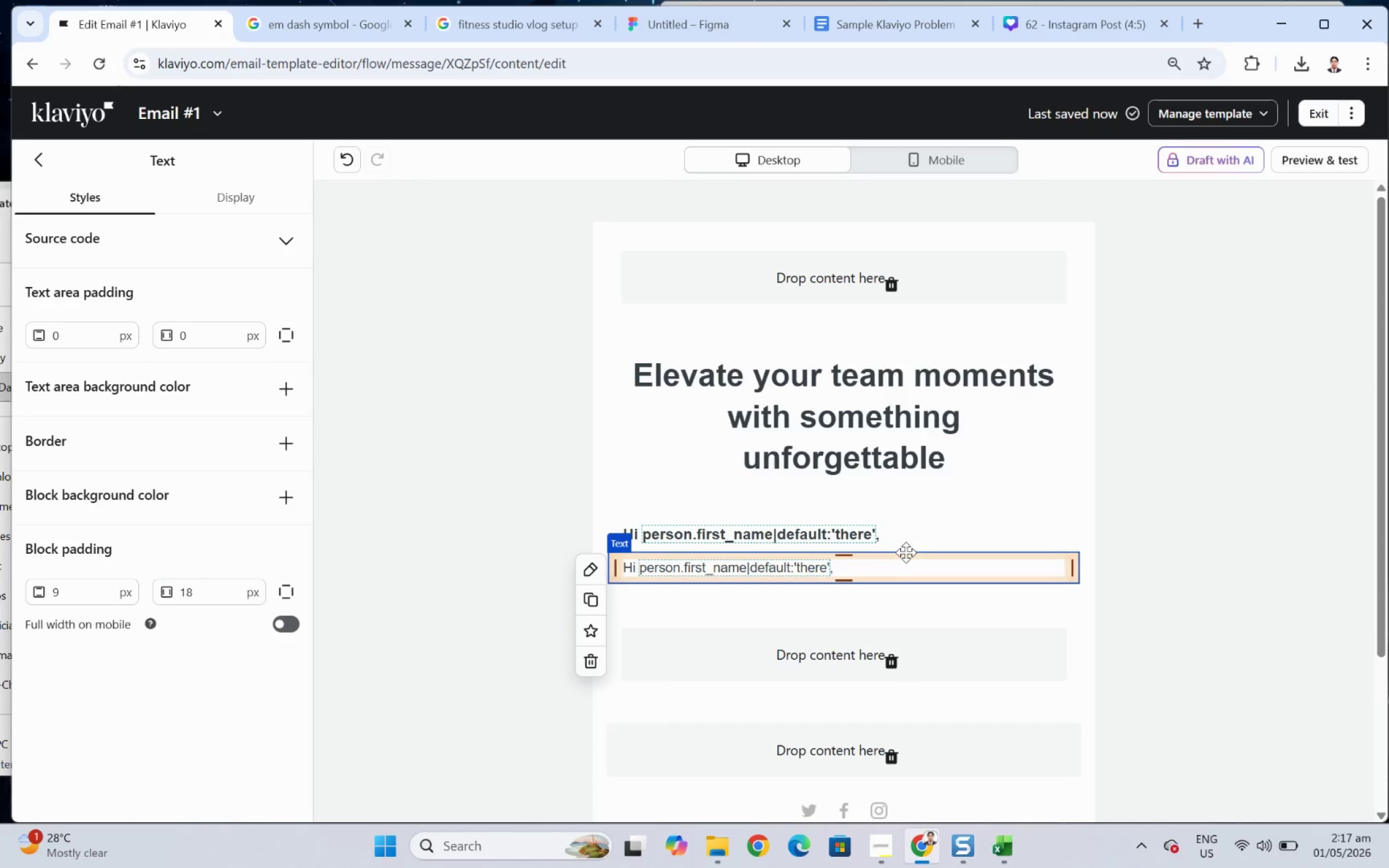 
wait(7.92)
 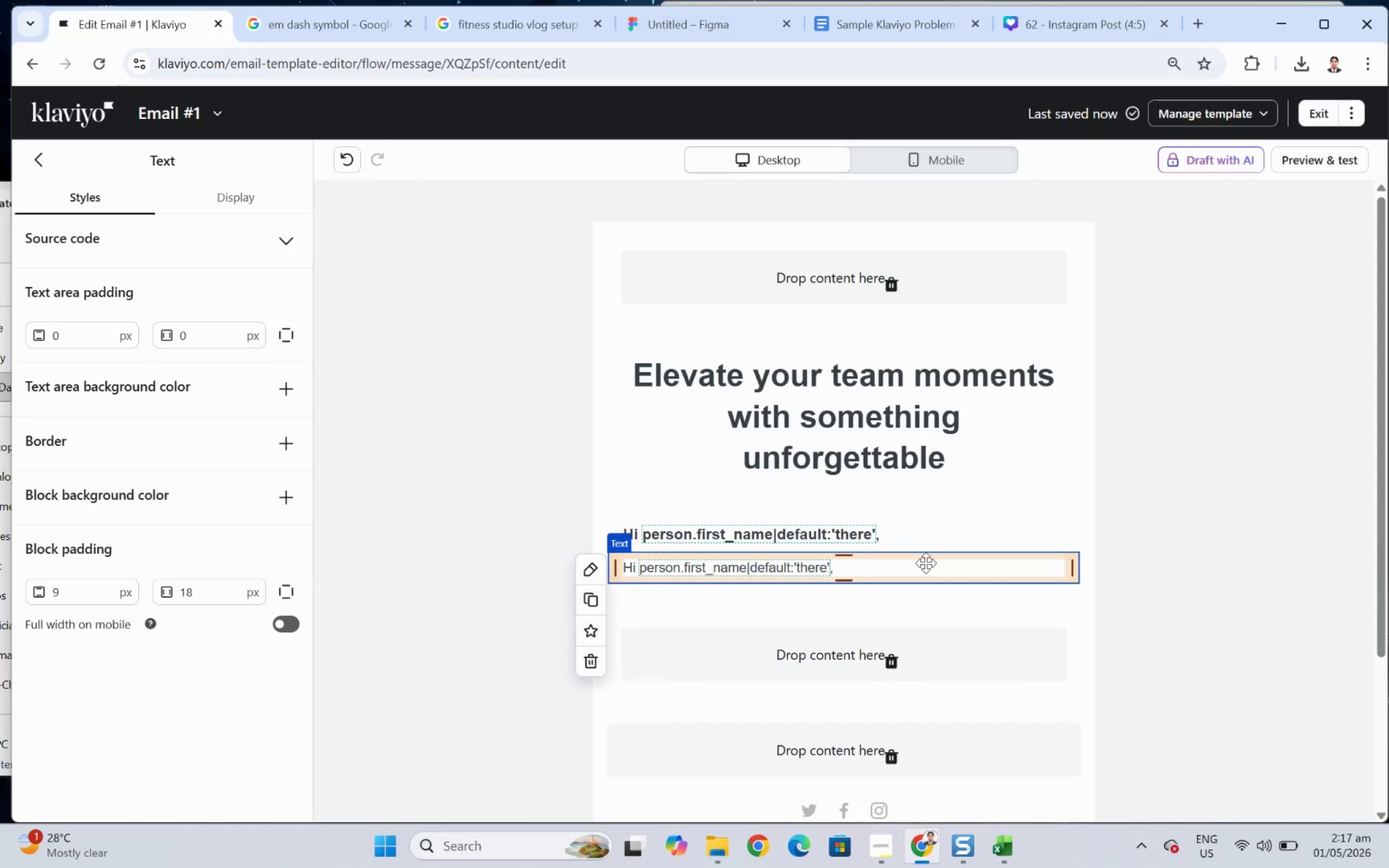 
double_click([907, 565])
 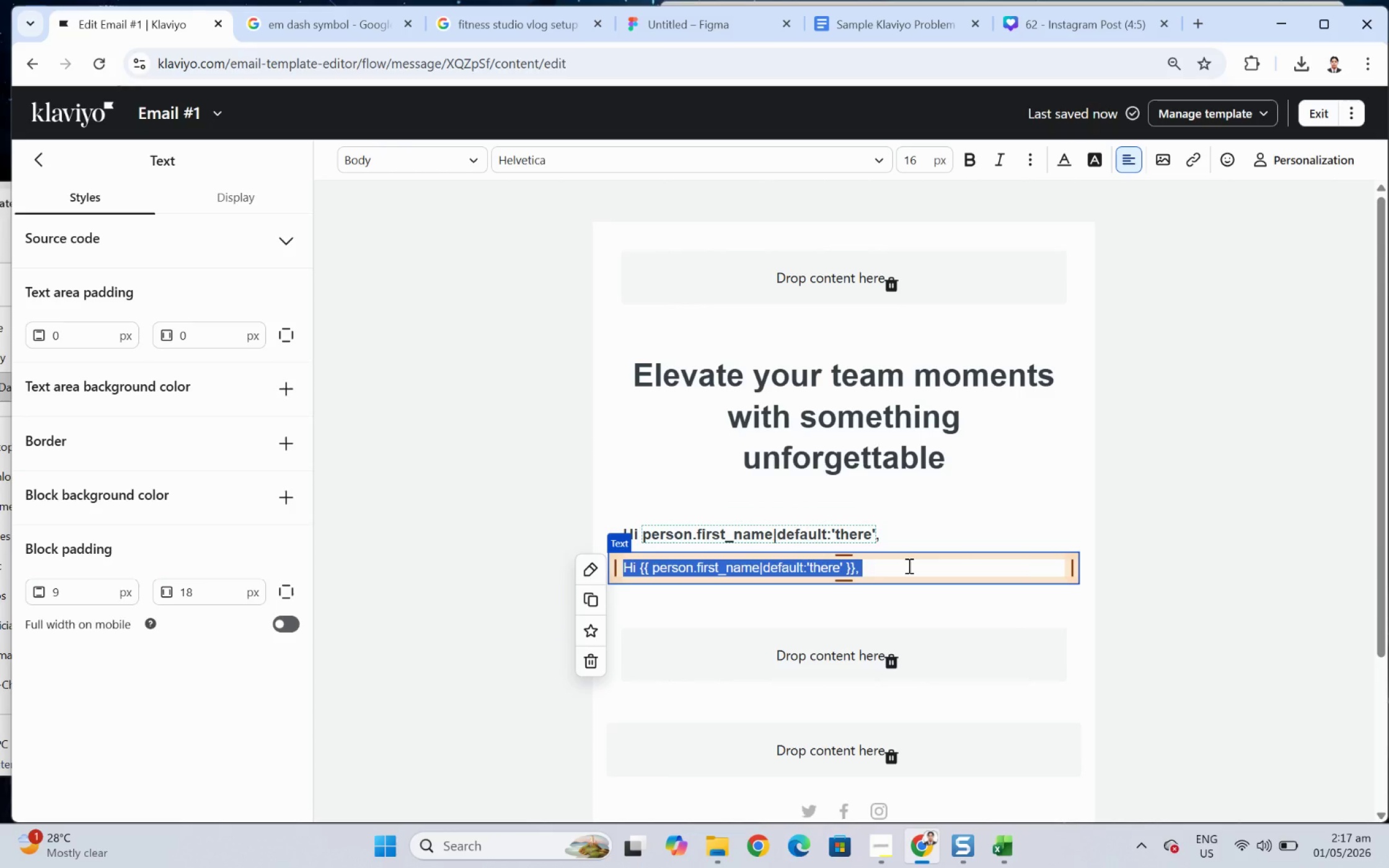 
wait(6.22)
 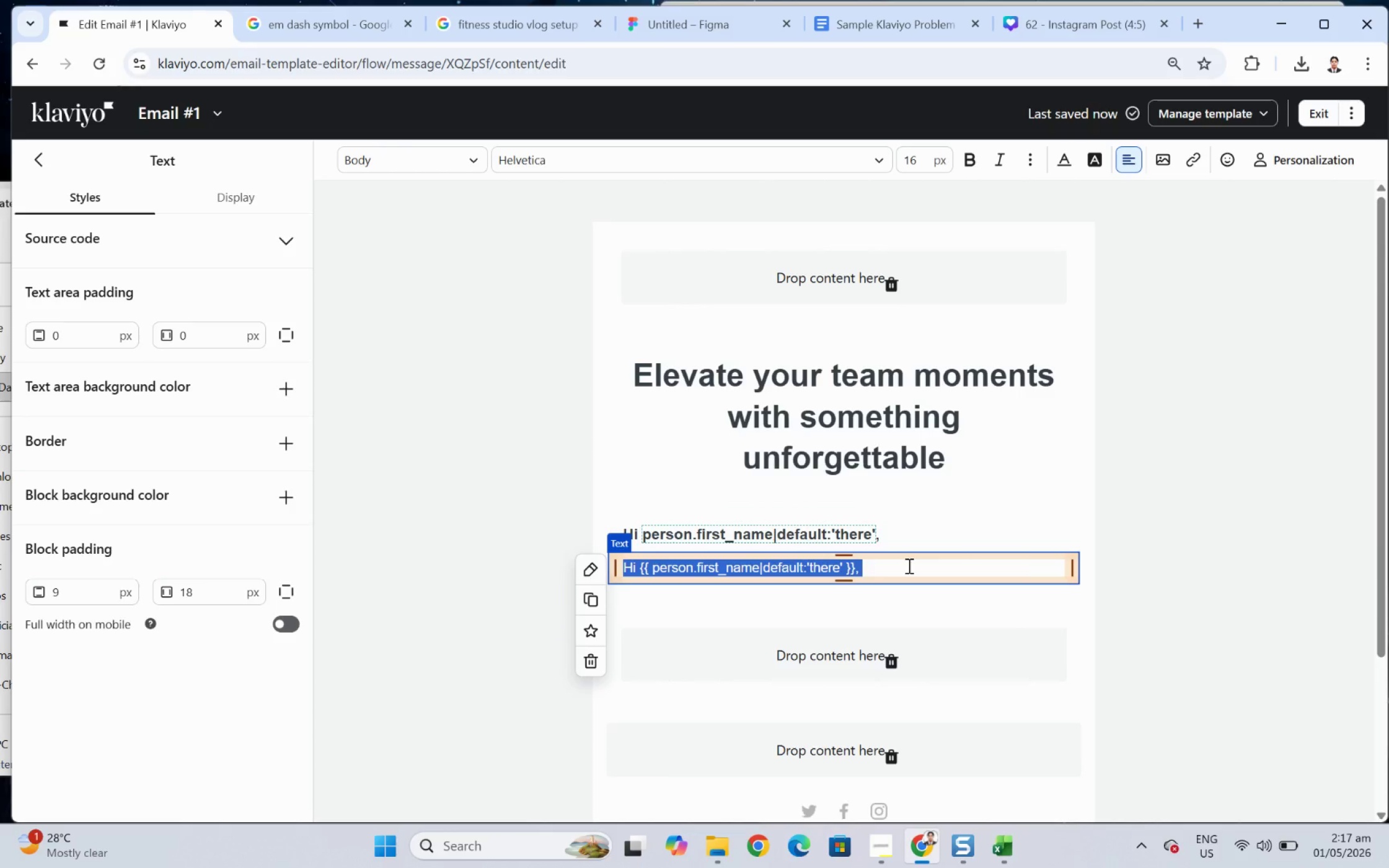 
type(Ic)
key(Backspace)
type( came)
 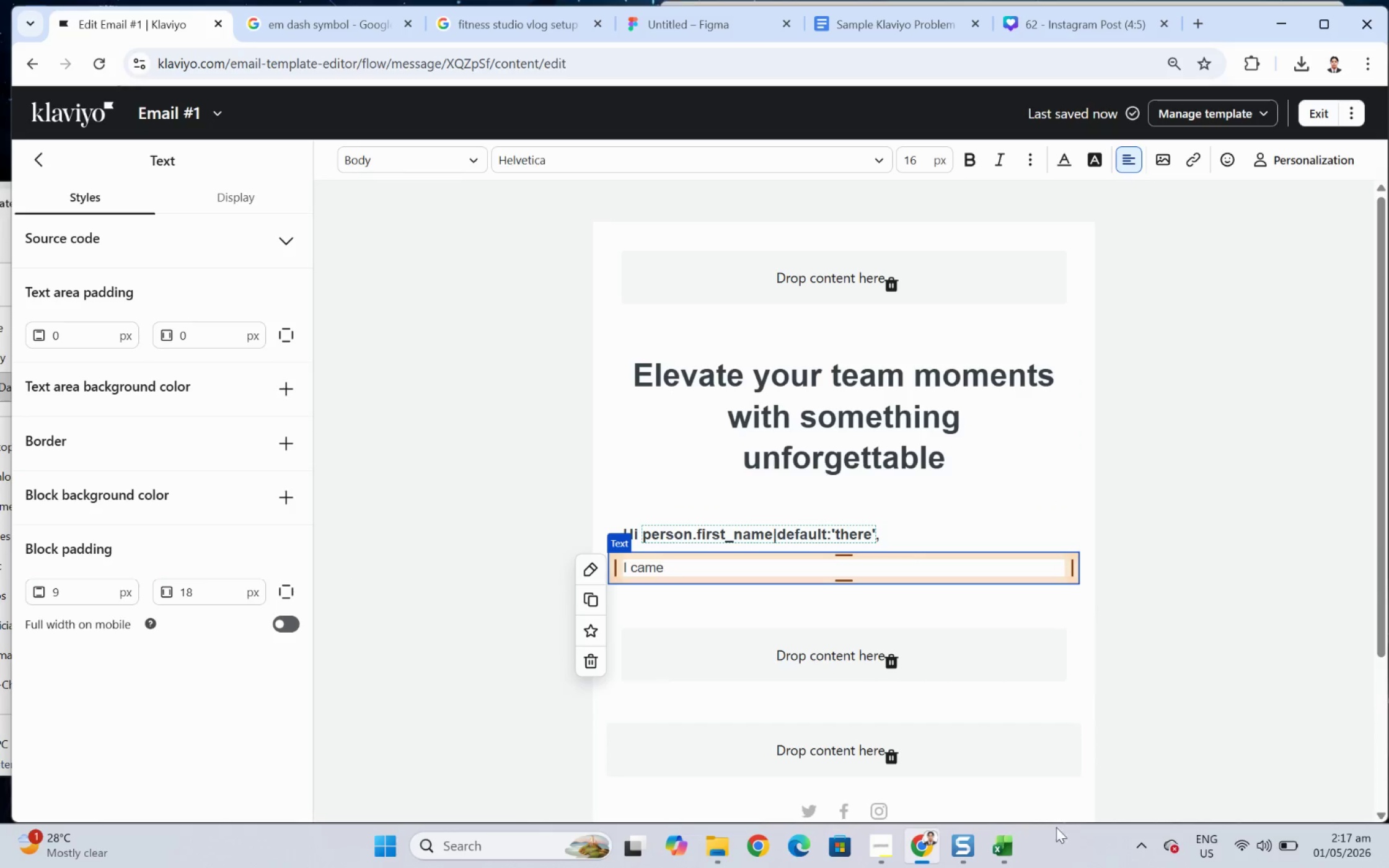 
left_click([880, 843])